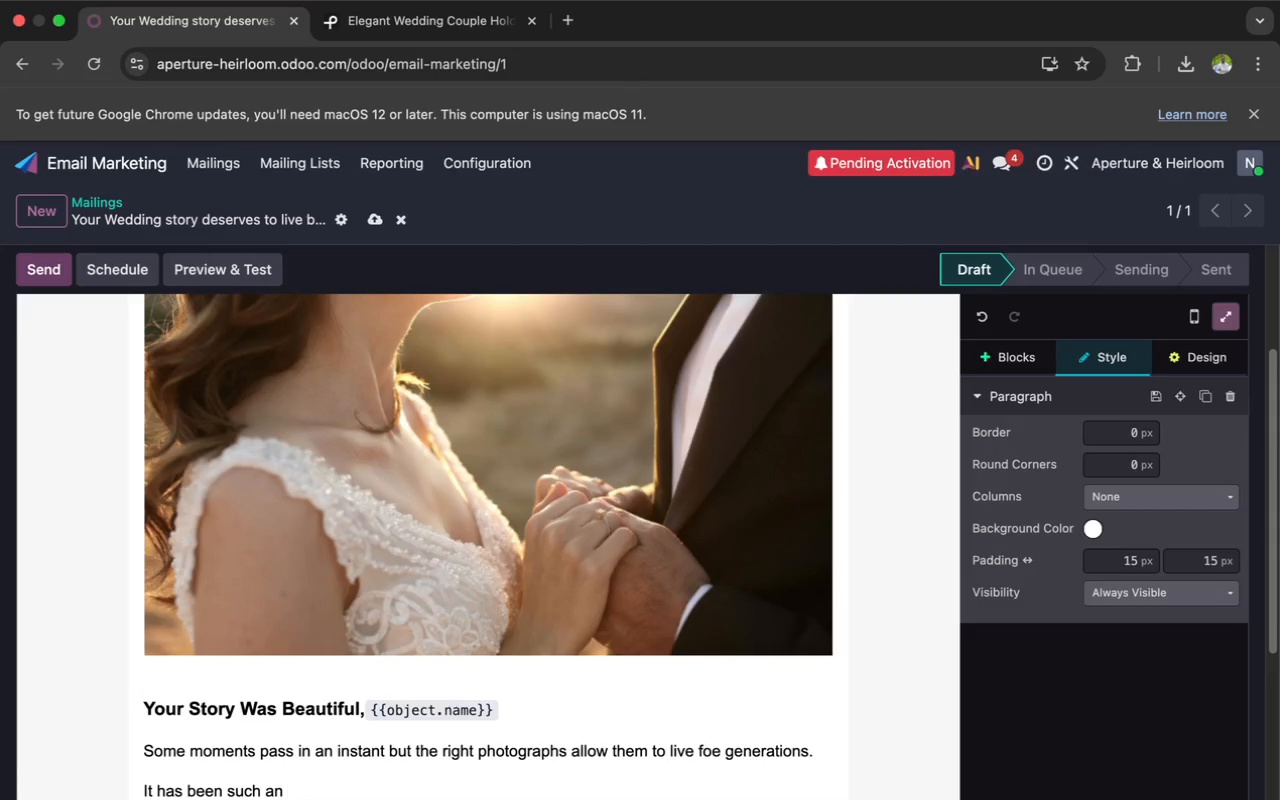 
type(honor documenting your wedding day, and wwe're)
 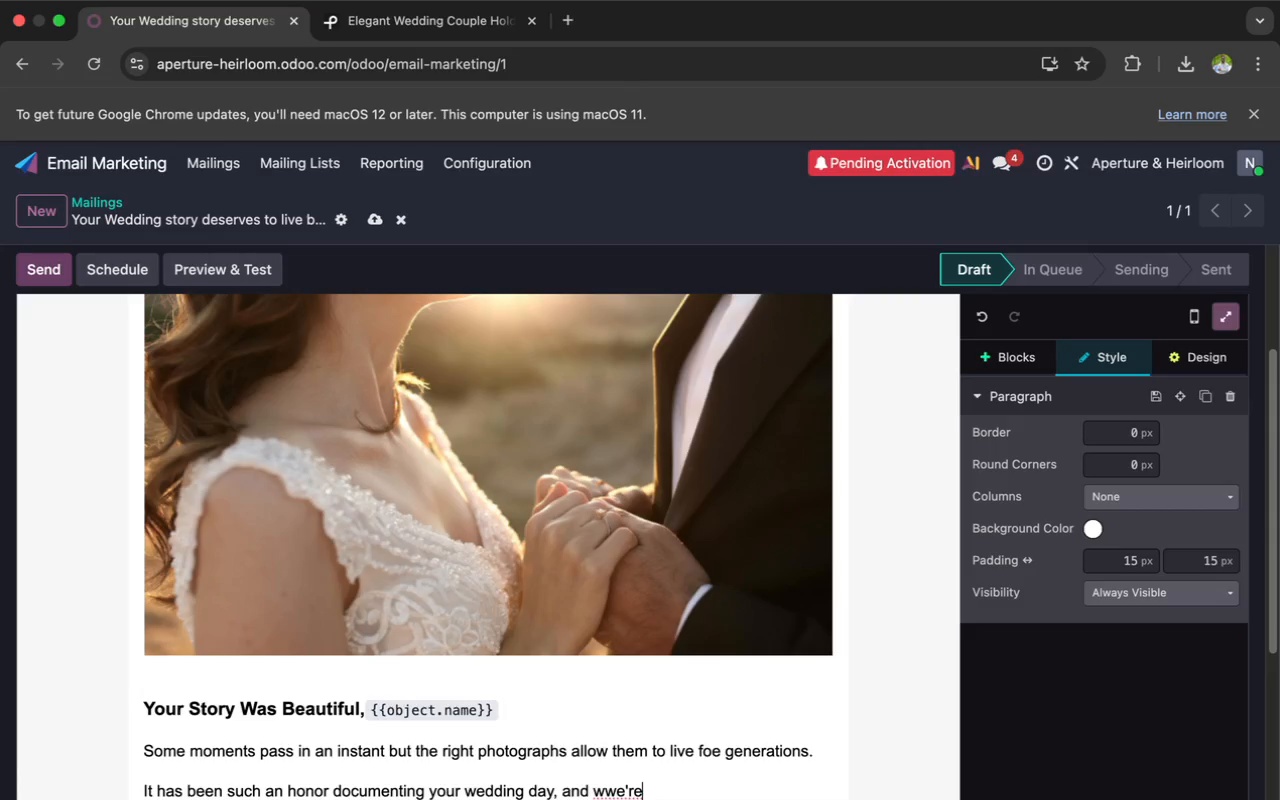 
key(ArrowLeft)
 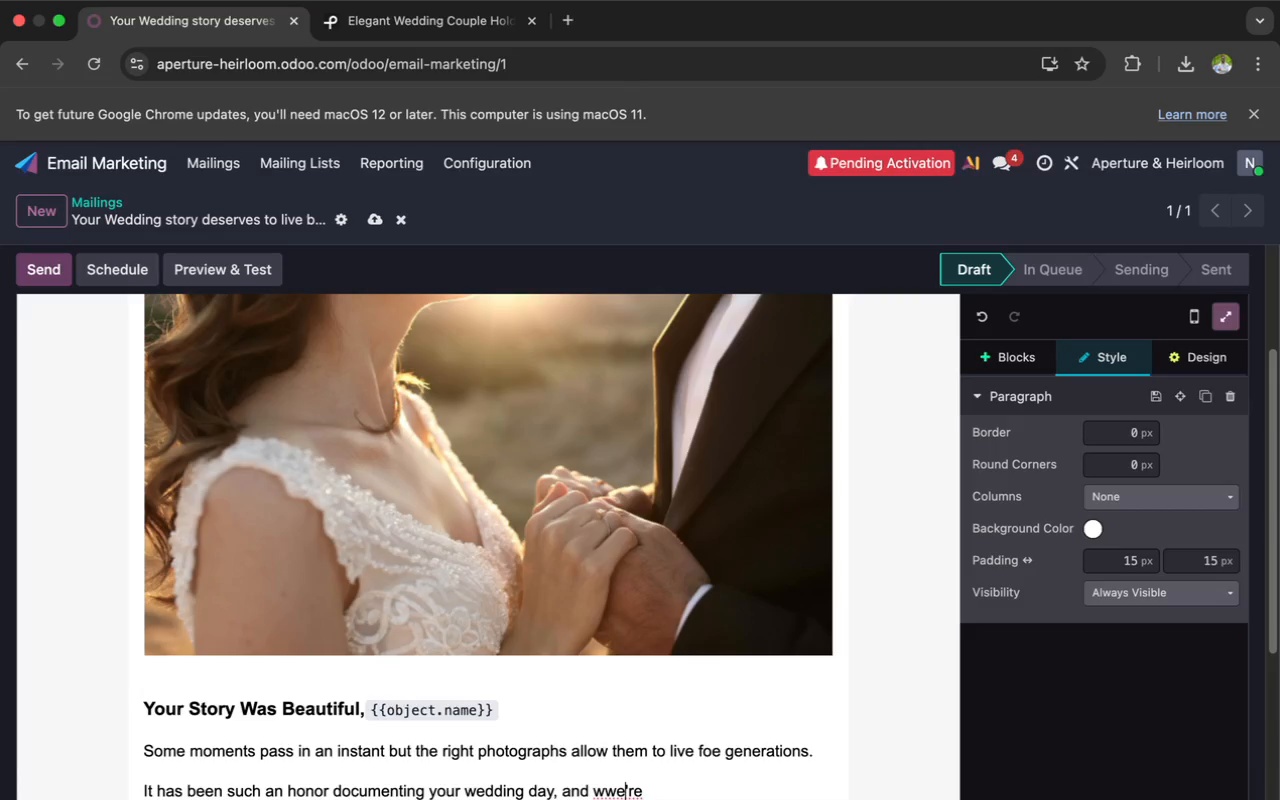 
key(ArrowLeft)
 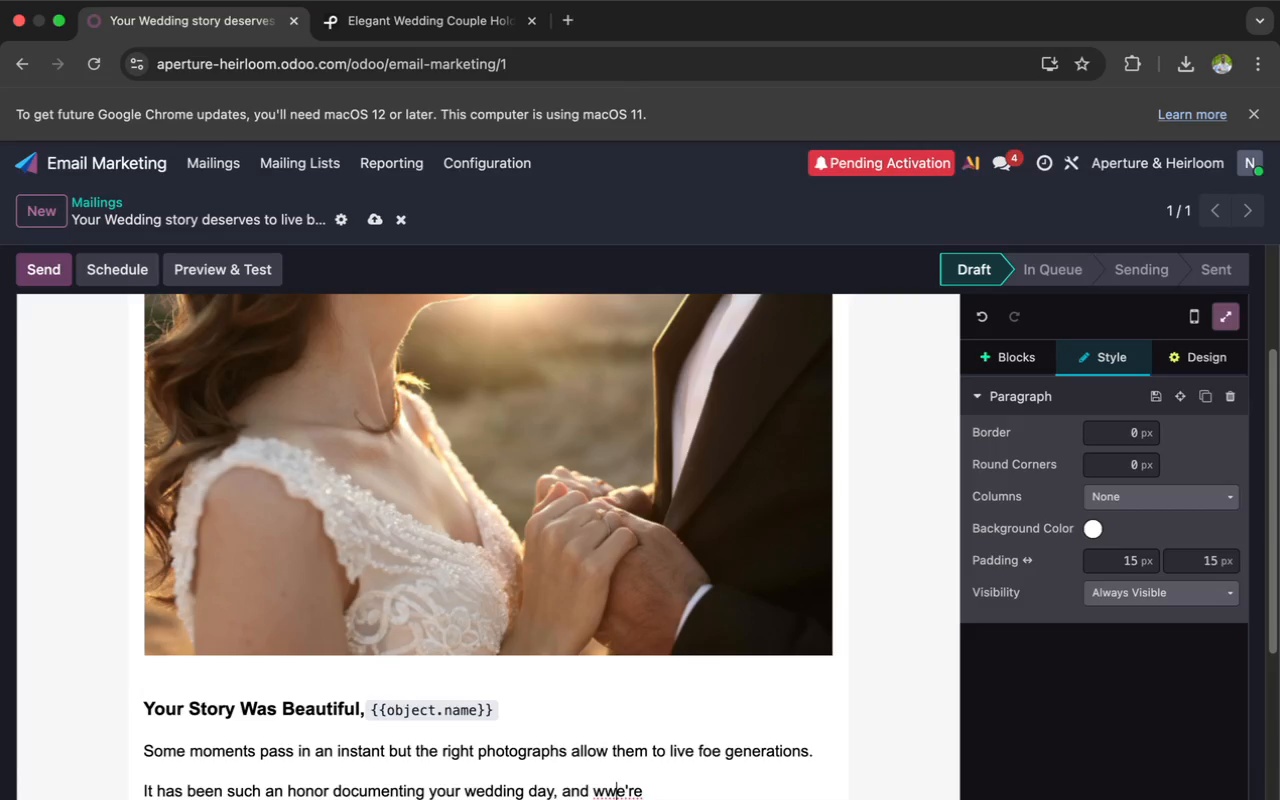 
key(ArrowLeft)
 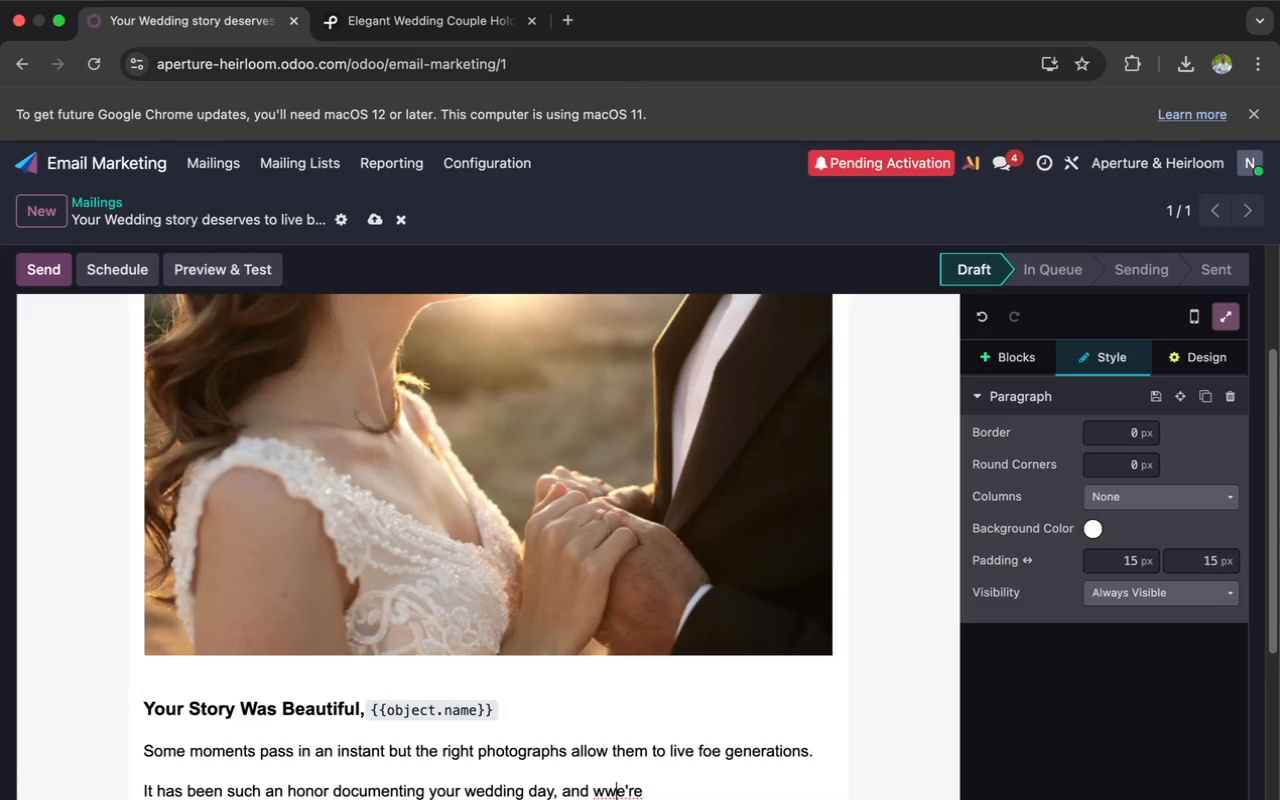 
key(ArrowLeft)
 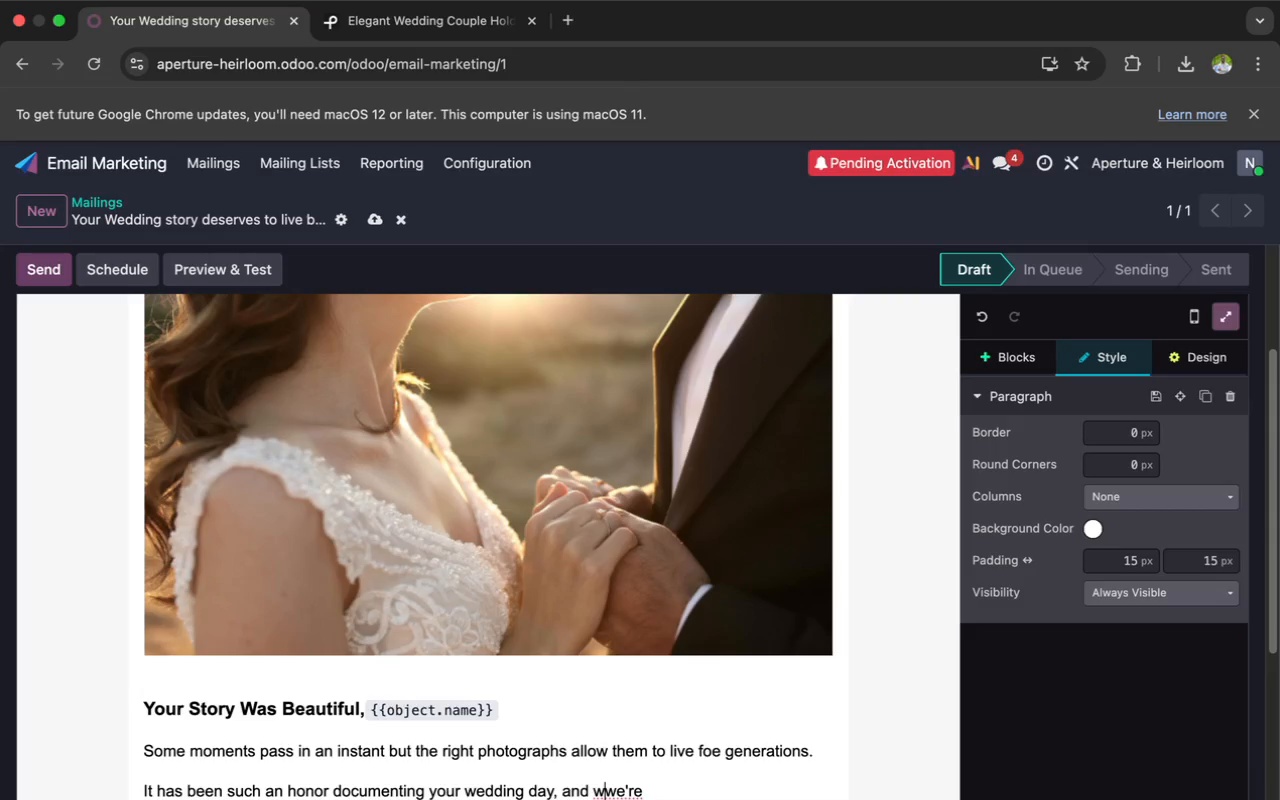 
key(ArrowLeft)
 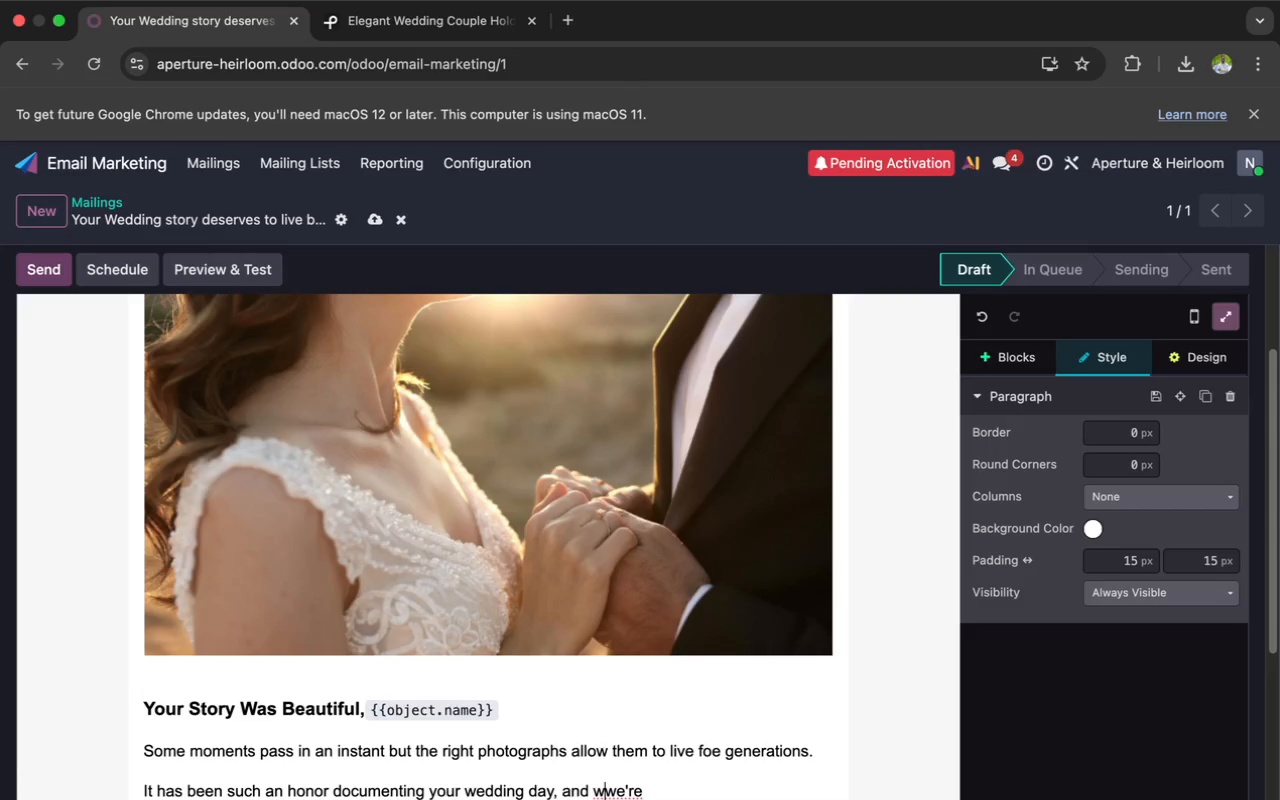 
key(Backspace)
 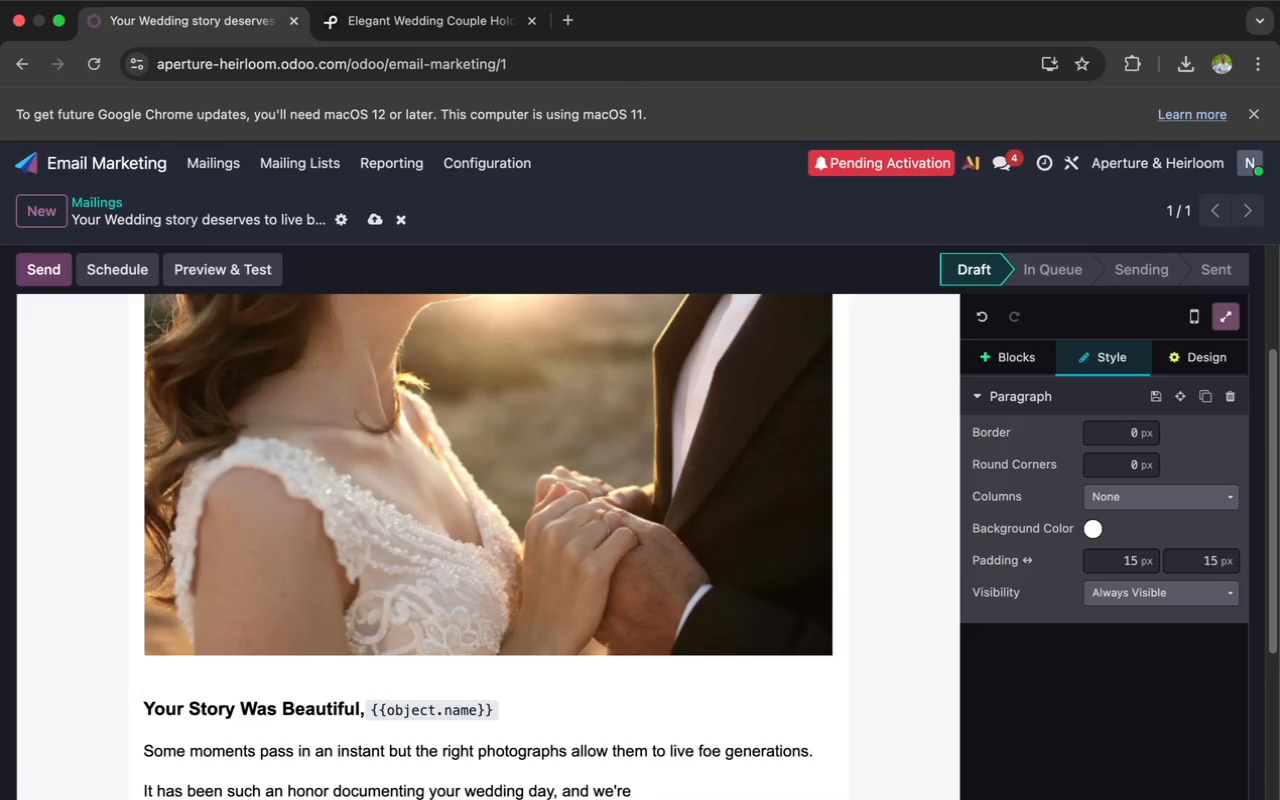 
key(ArrowRight)
 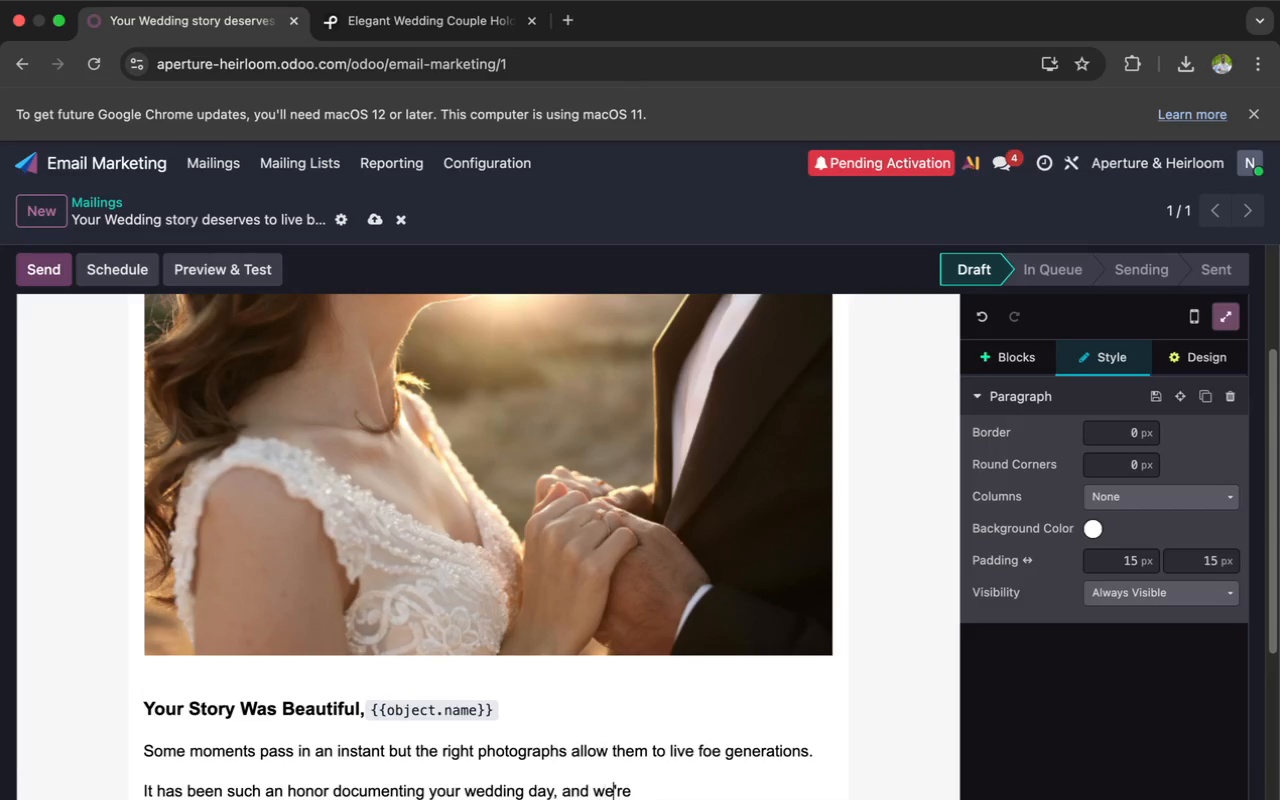 
key(ArrowRight)
 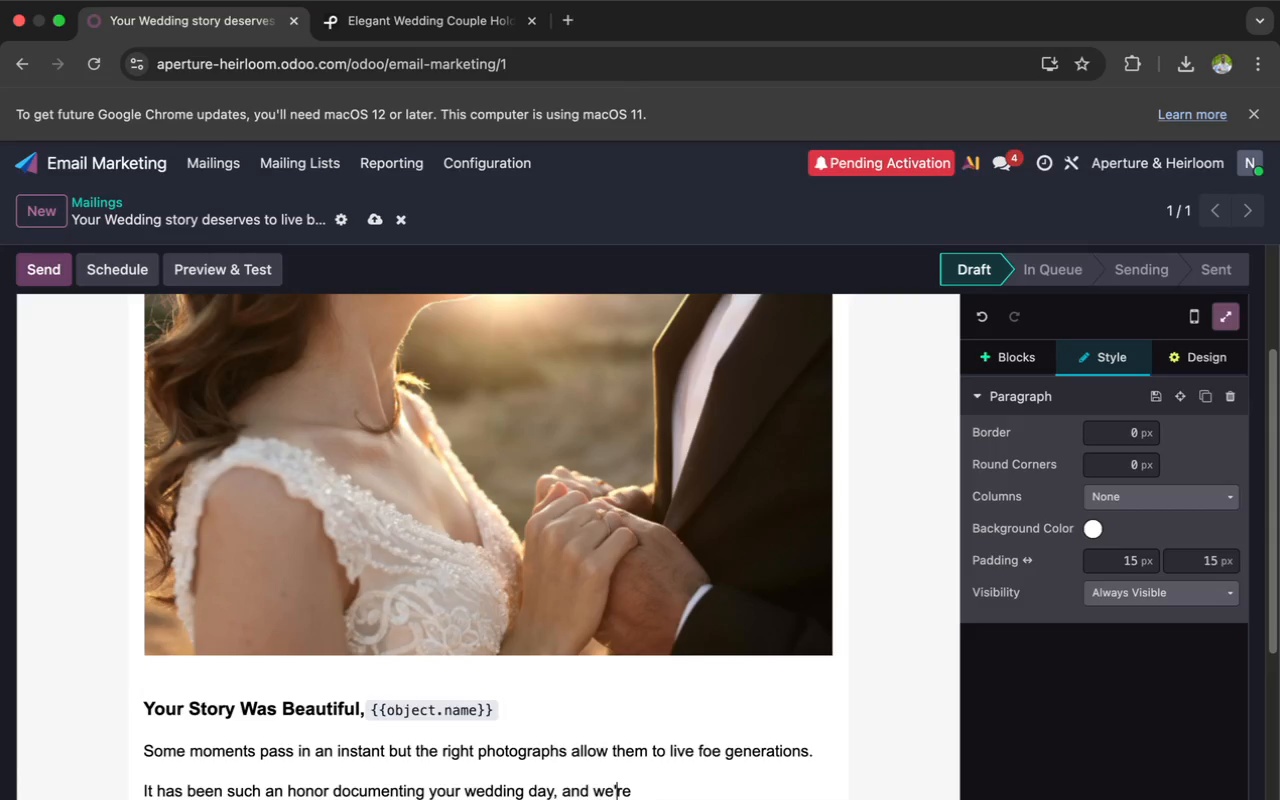 
key(ArrowRight)
 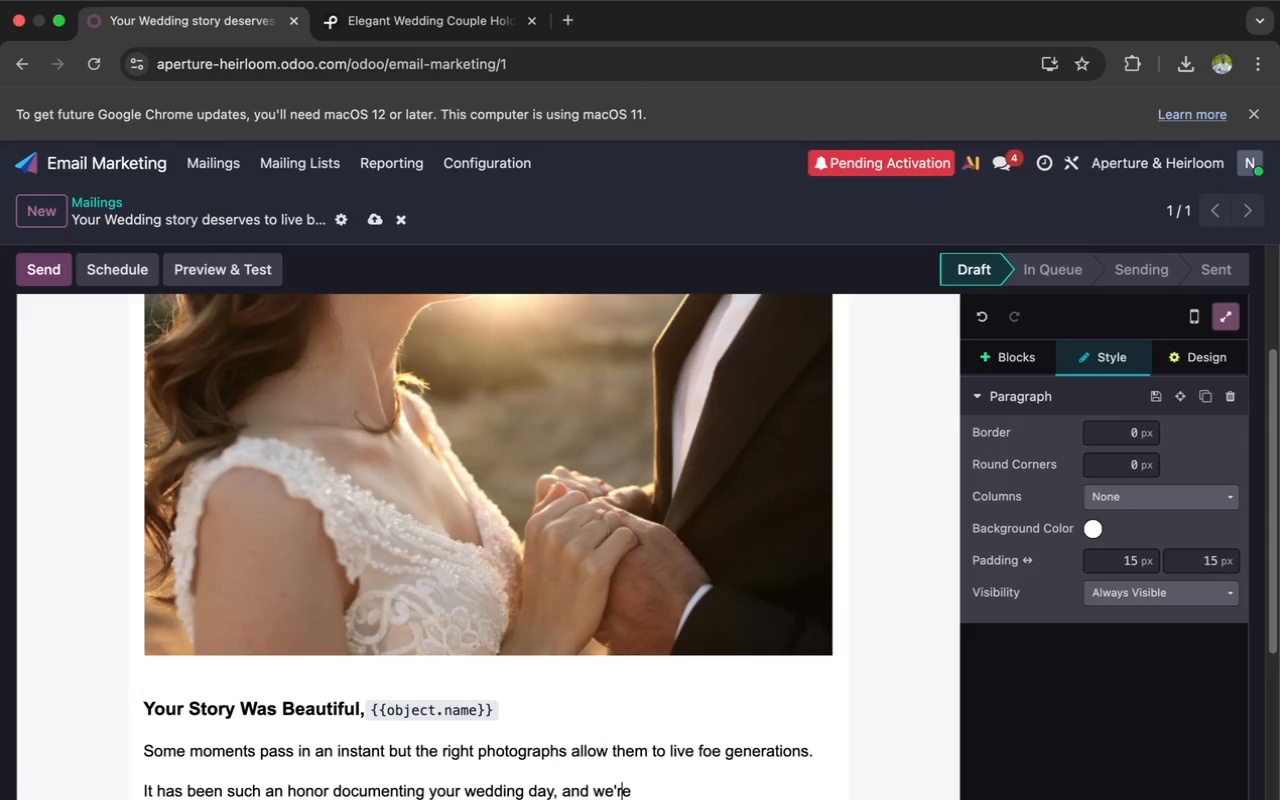 
key(ArrowRight)
 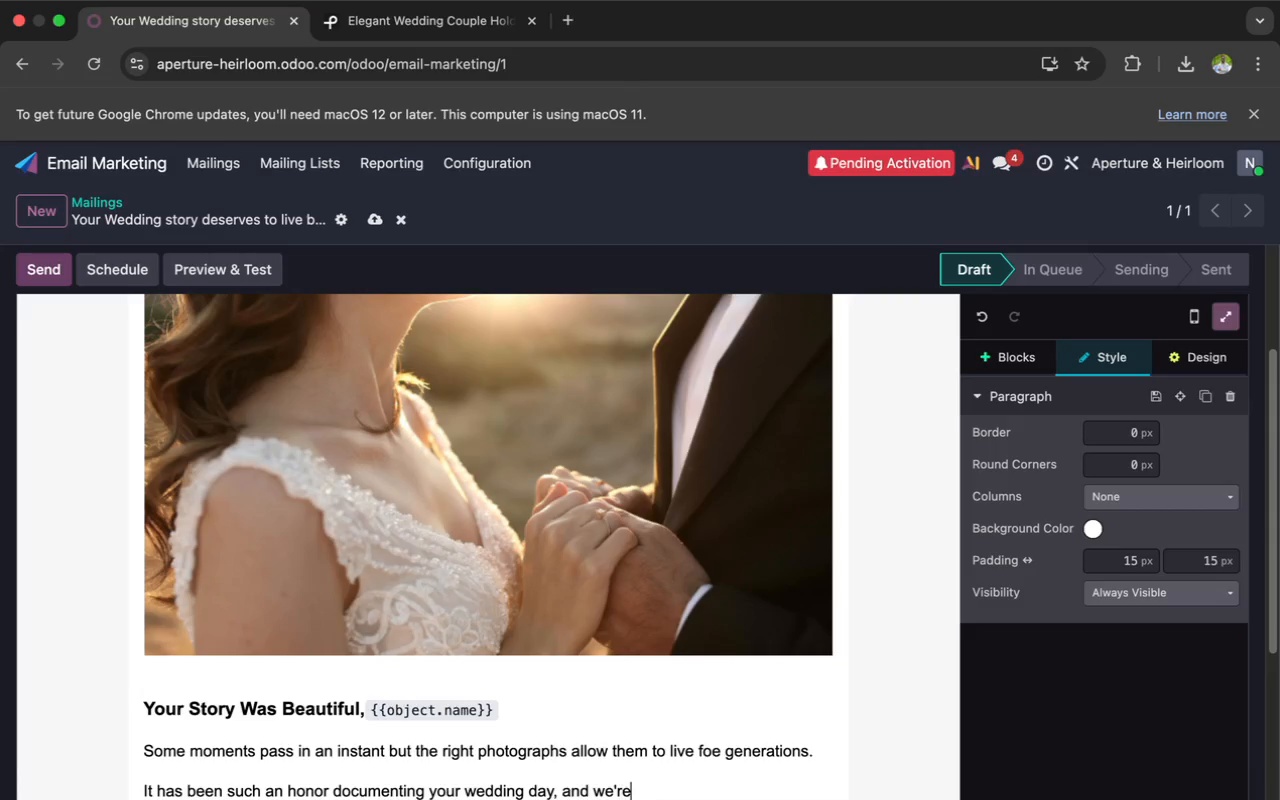 
key(ArrowRight)
 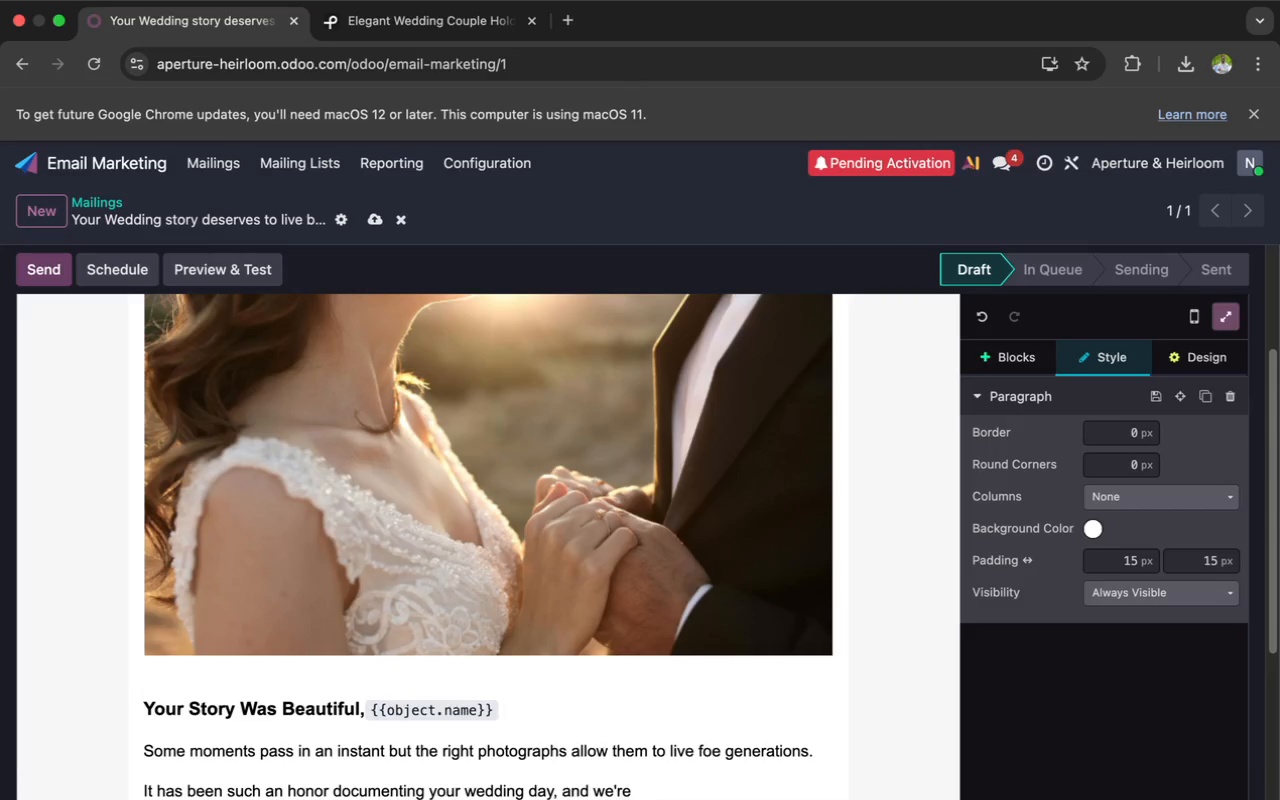 
key(Space)
 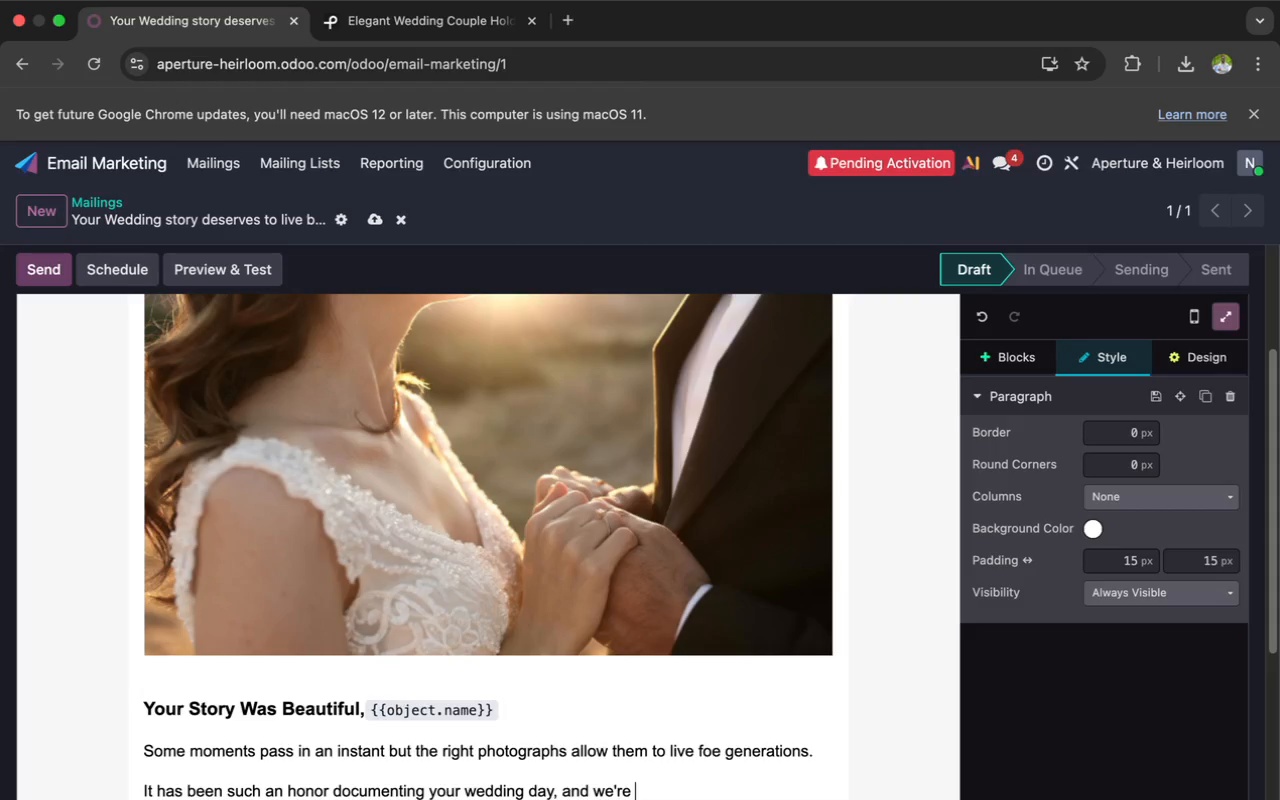 
type(still thinking about the laughter, emotion, )
 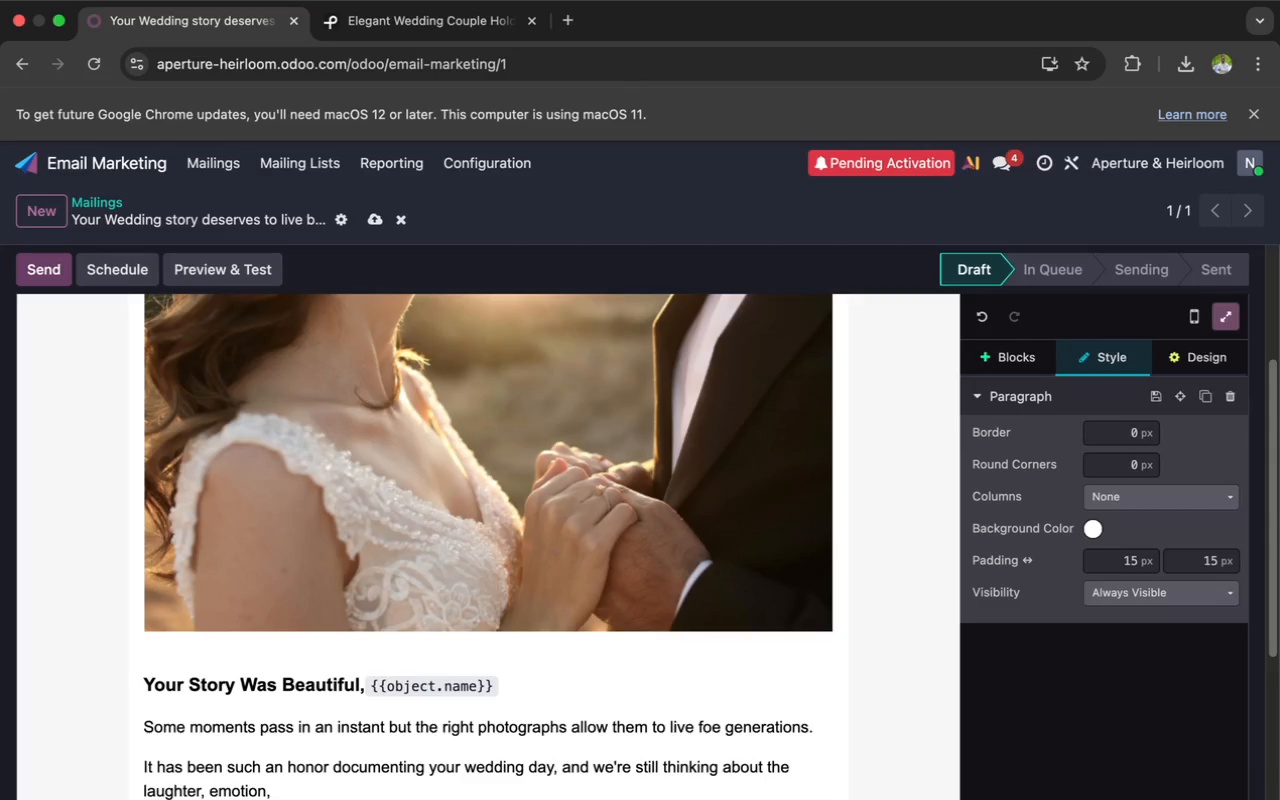 
wait(6.12)
 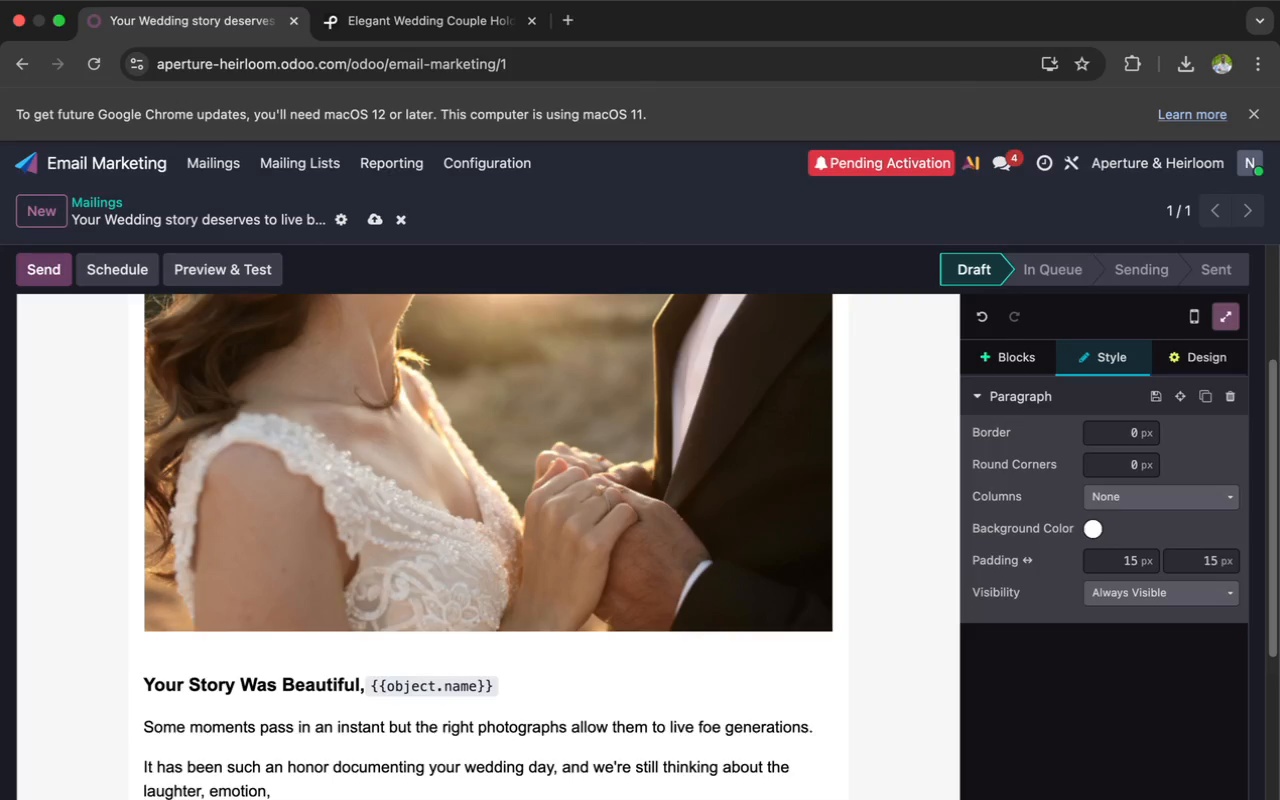 
type(quie)
 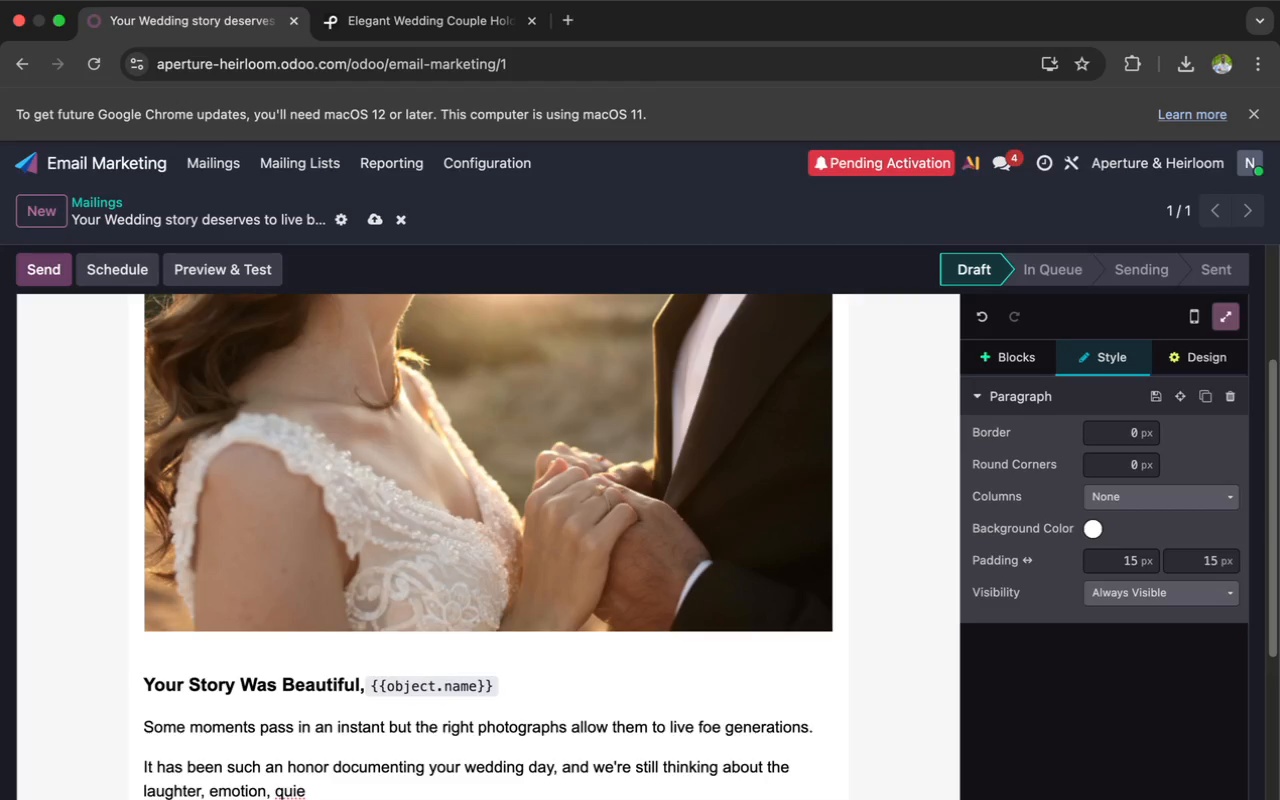 
wait(5.06)
 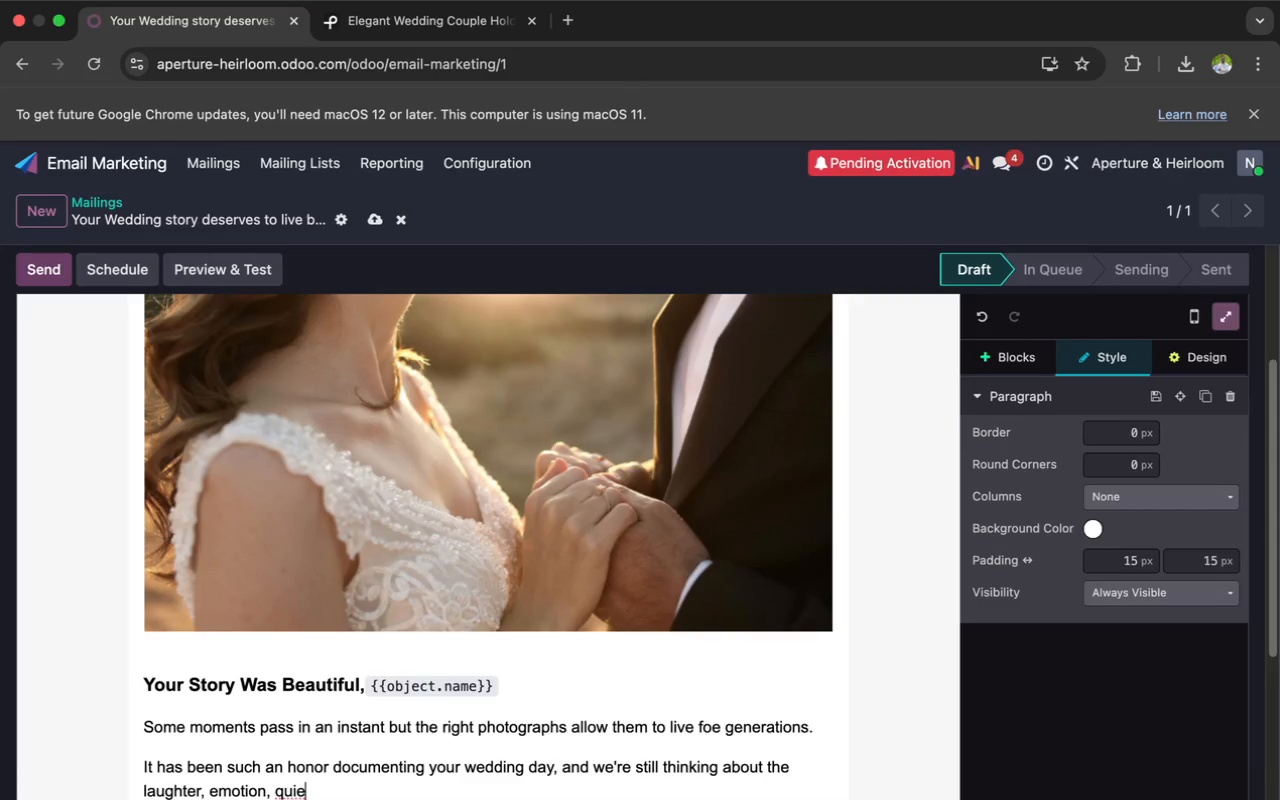 
type(t in  between moments, and unforgettable energy that made your celebt)
key(Backspace)
type(ration u)
 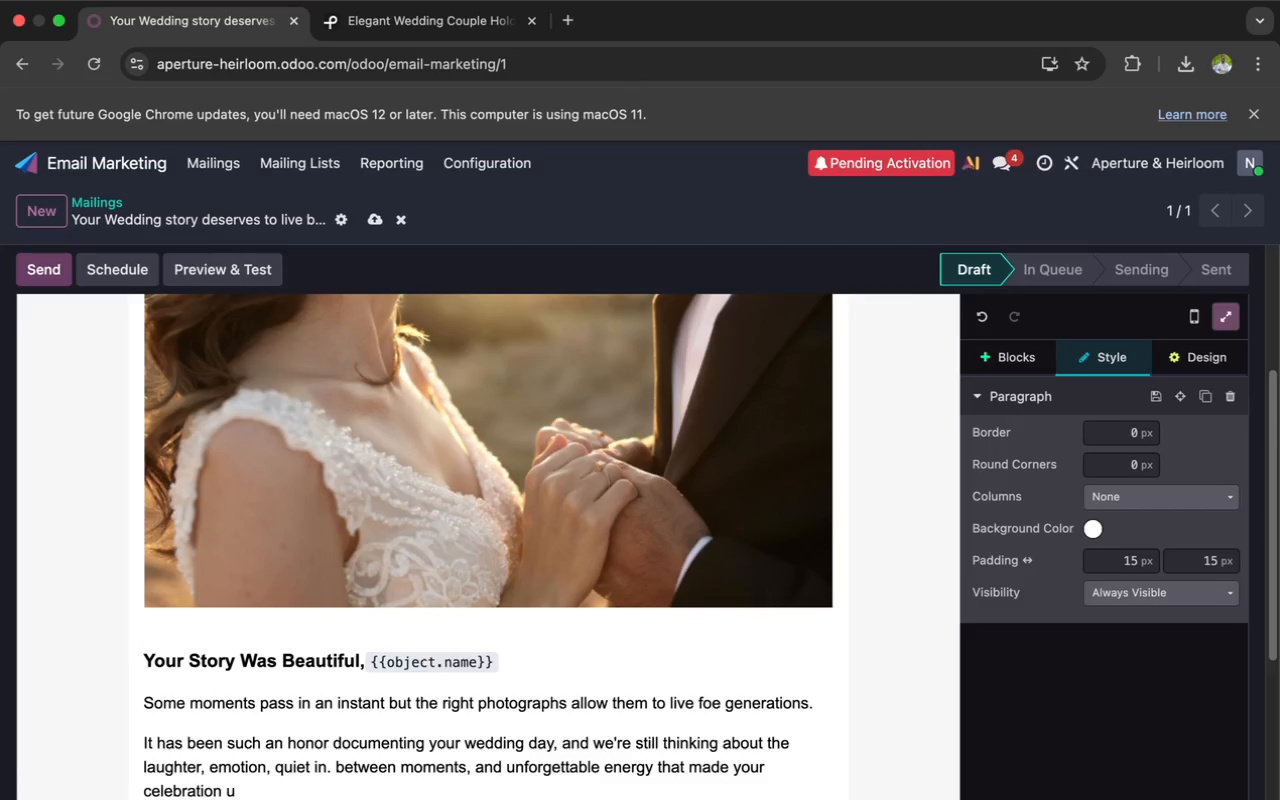 
type(niquely yours.)
 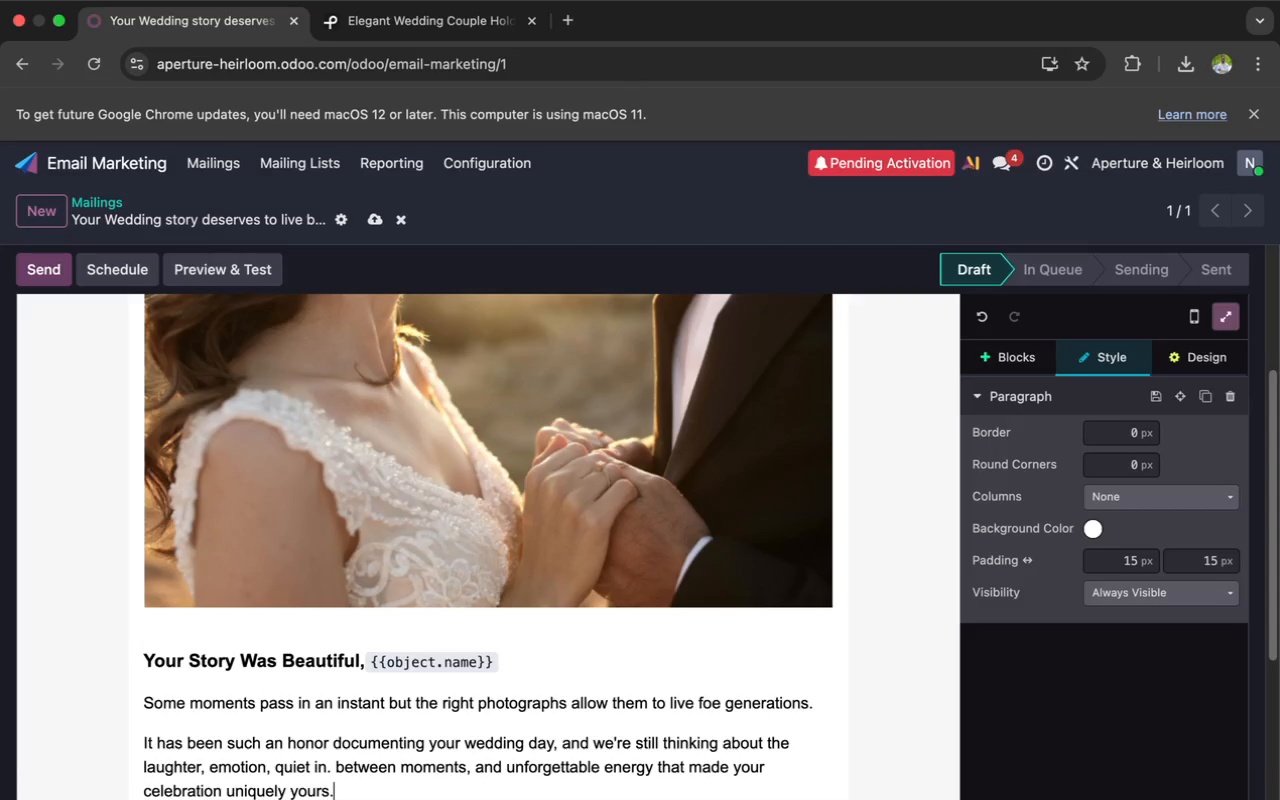 
key(Enter)
 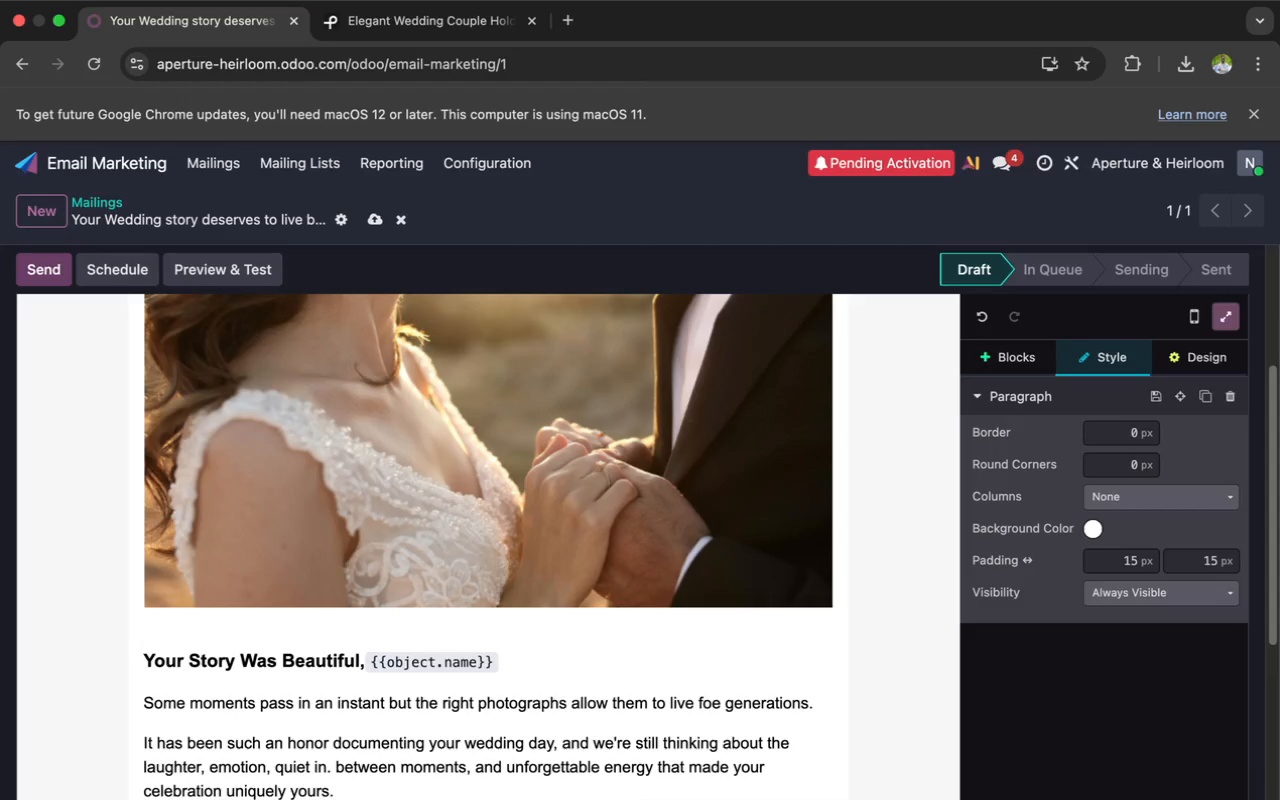 
wait(7.7)
 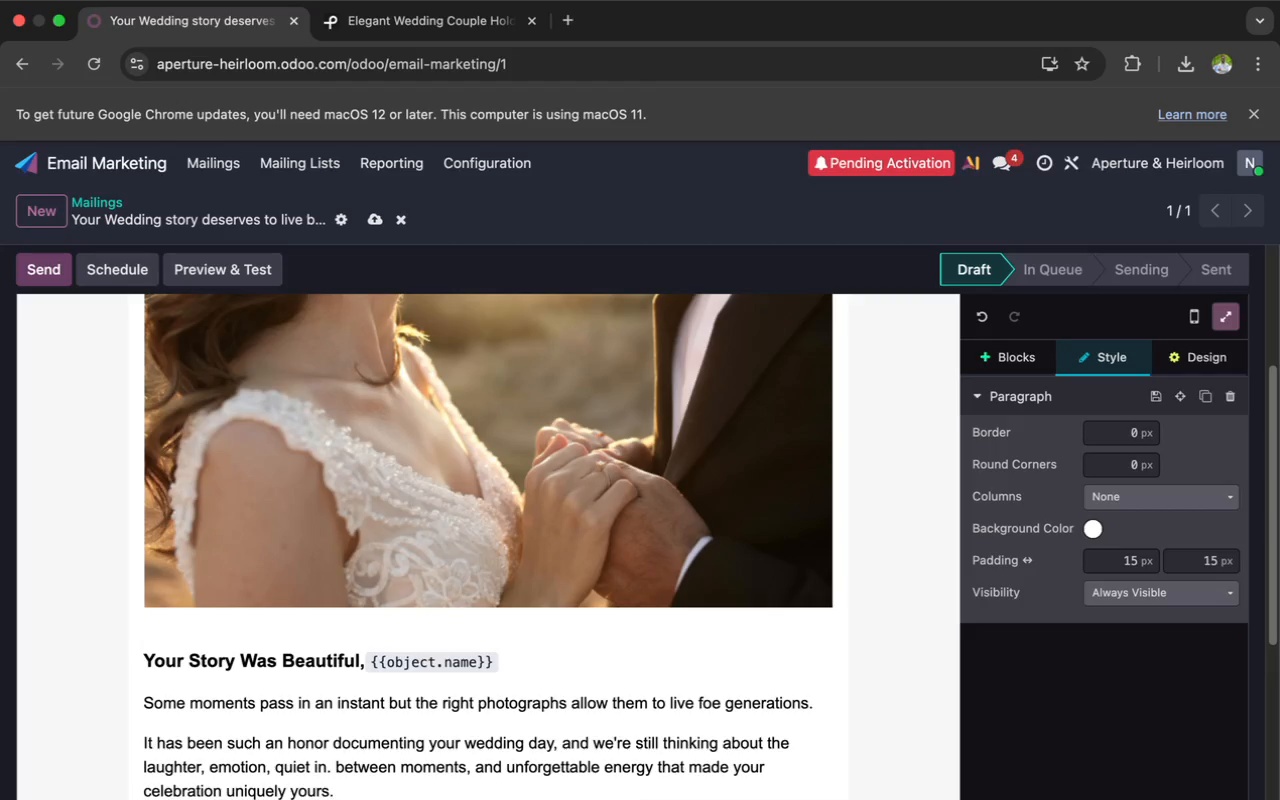 
type(Your gallery is more than a collection of images.)
 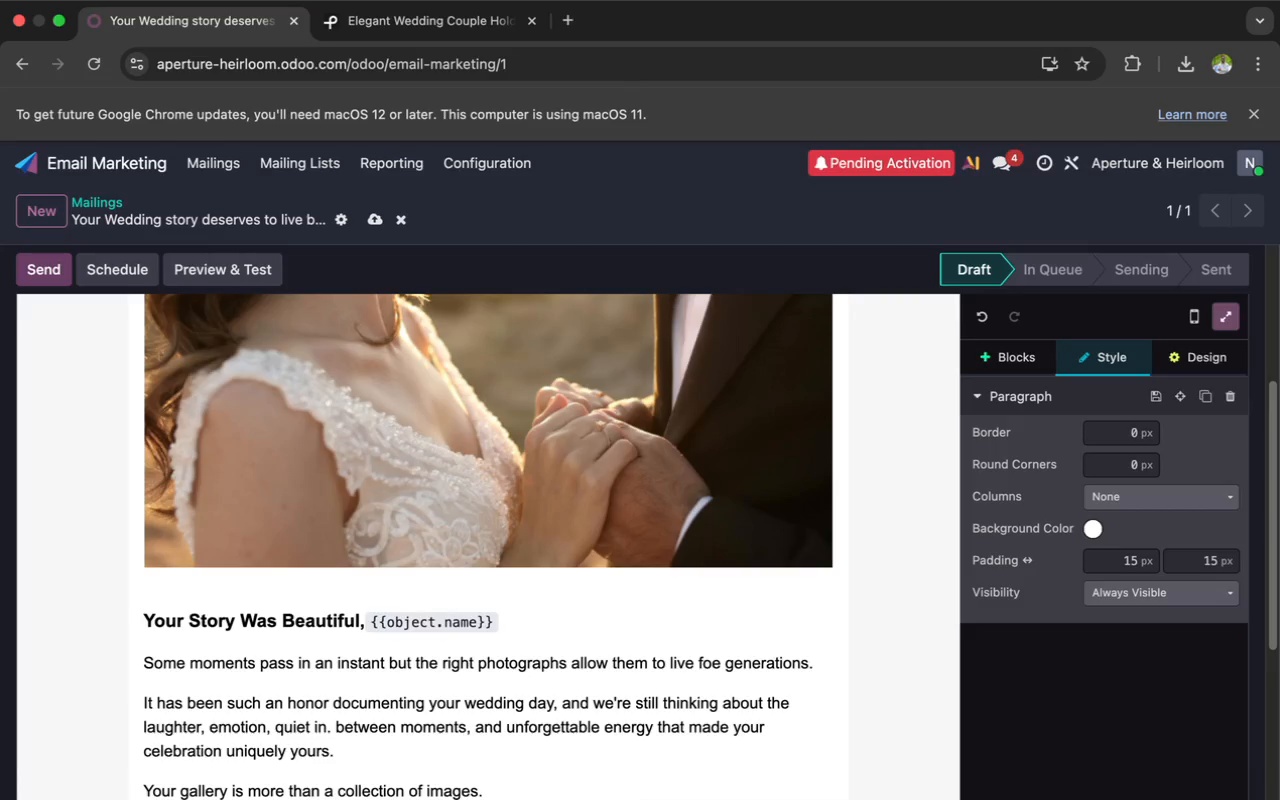 
key(Enter)
 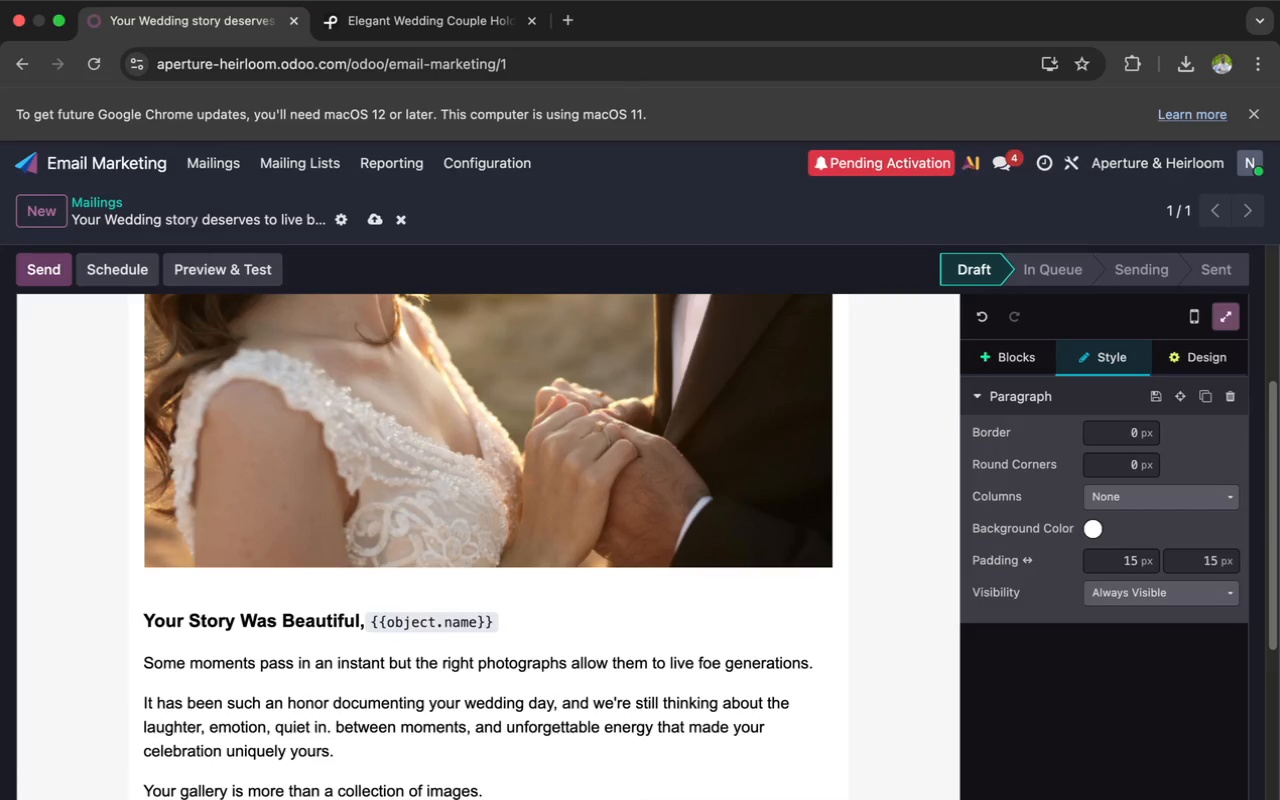 
type(It is thebeginning of you family's visual)
 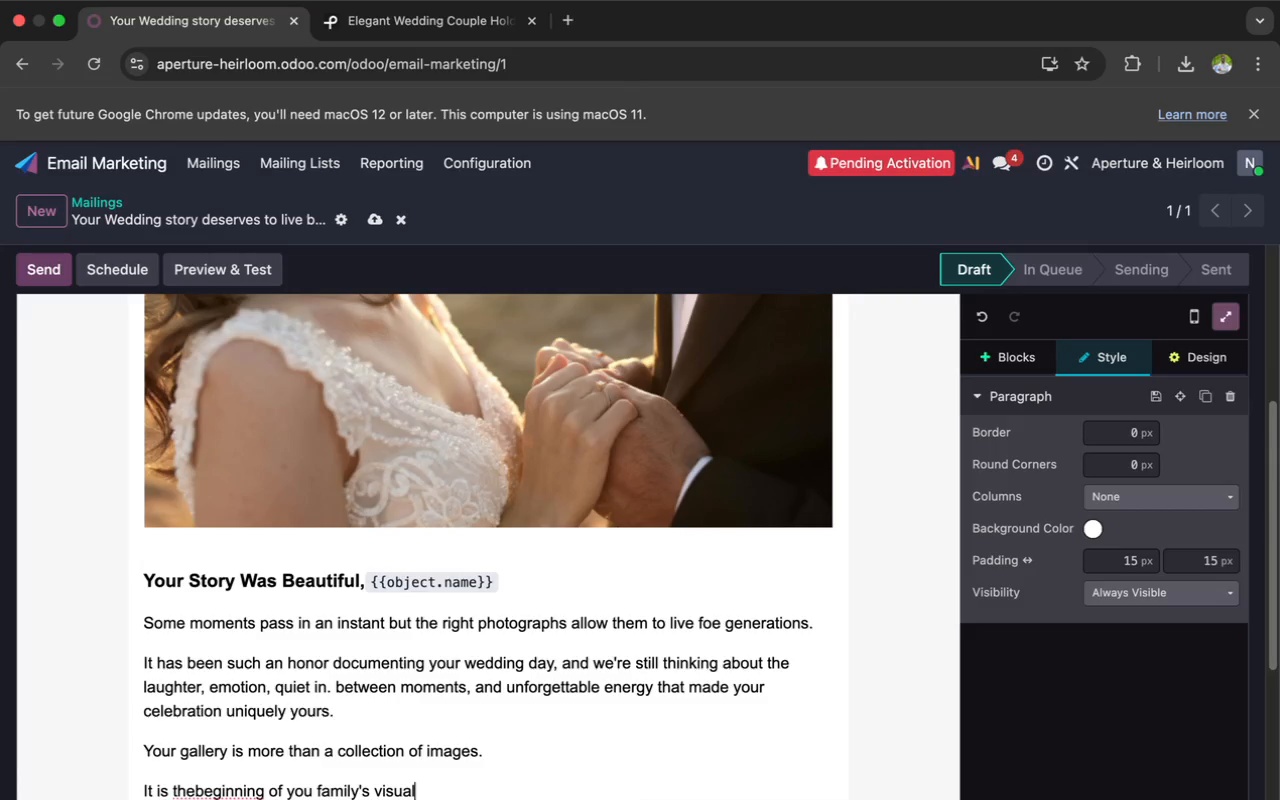 
wait(6.82)
 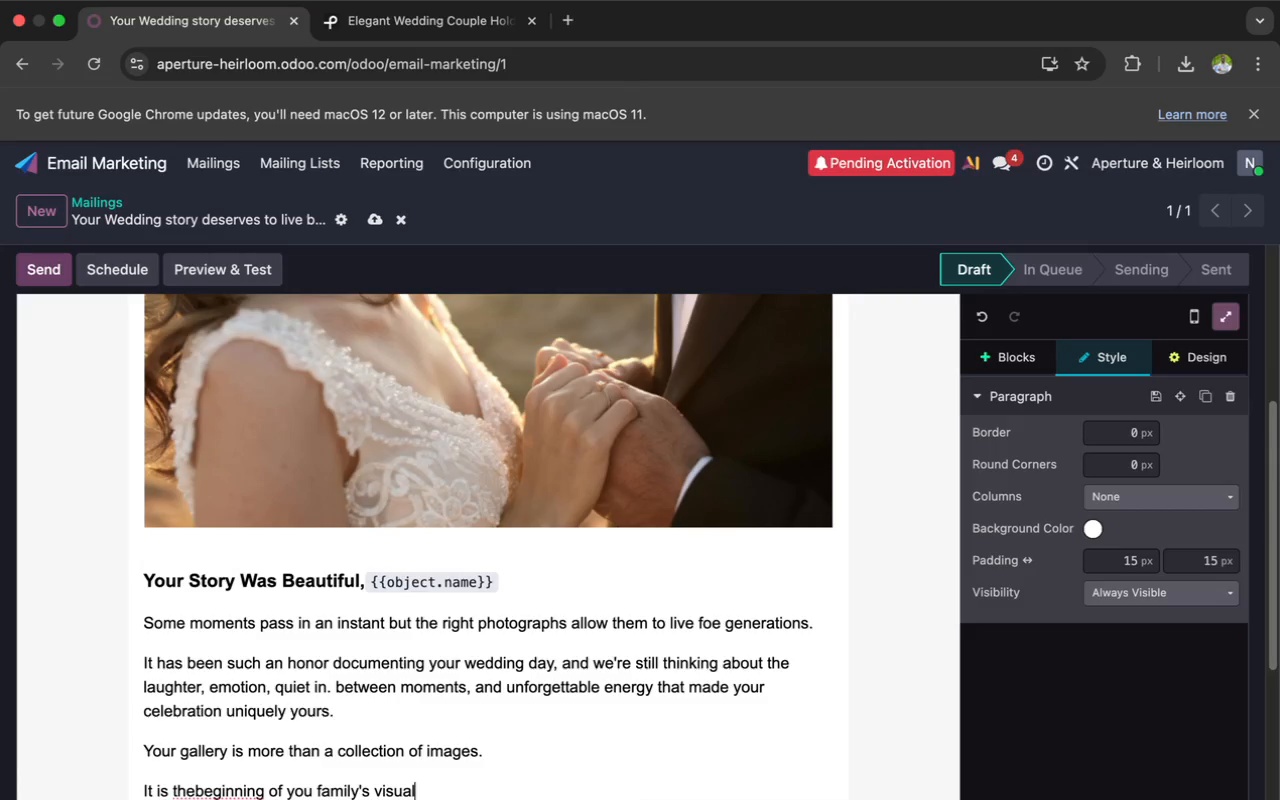 
type( legacy.)
 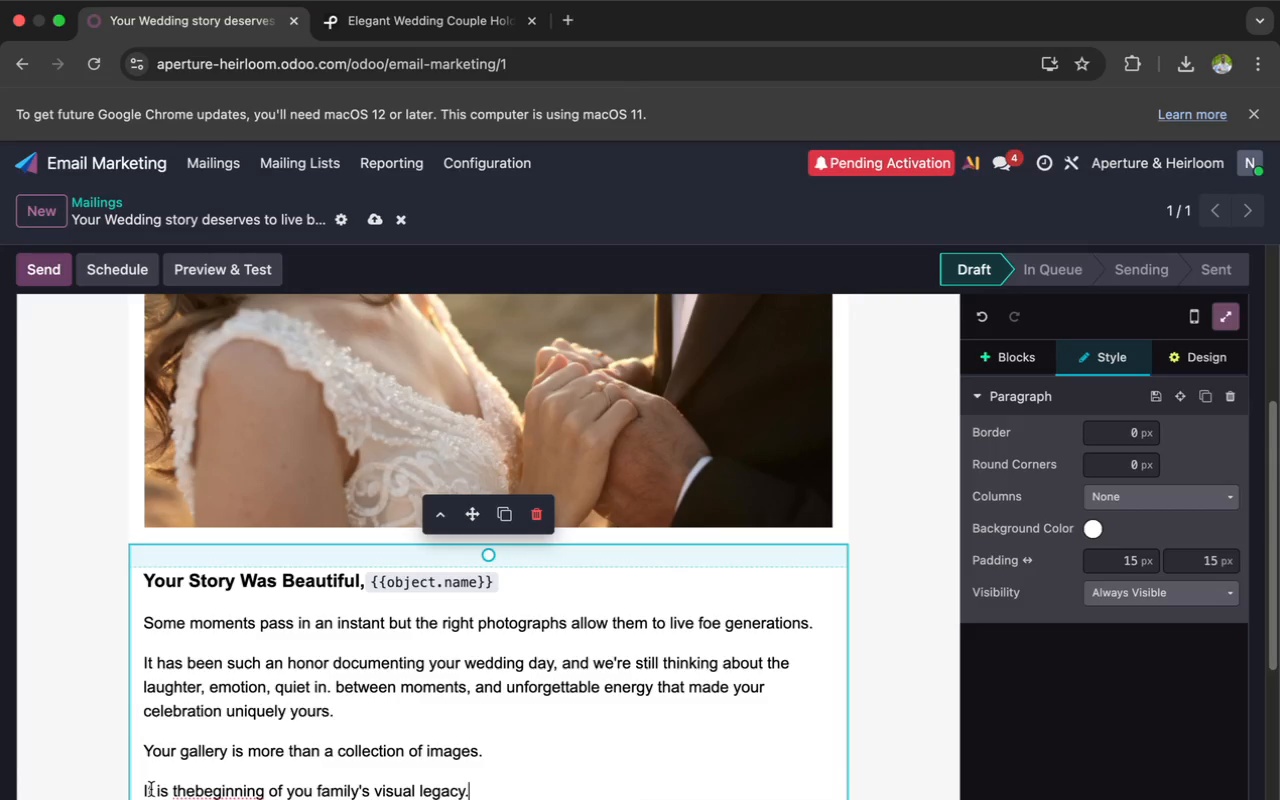 
left_click([144, 789])
 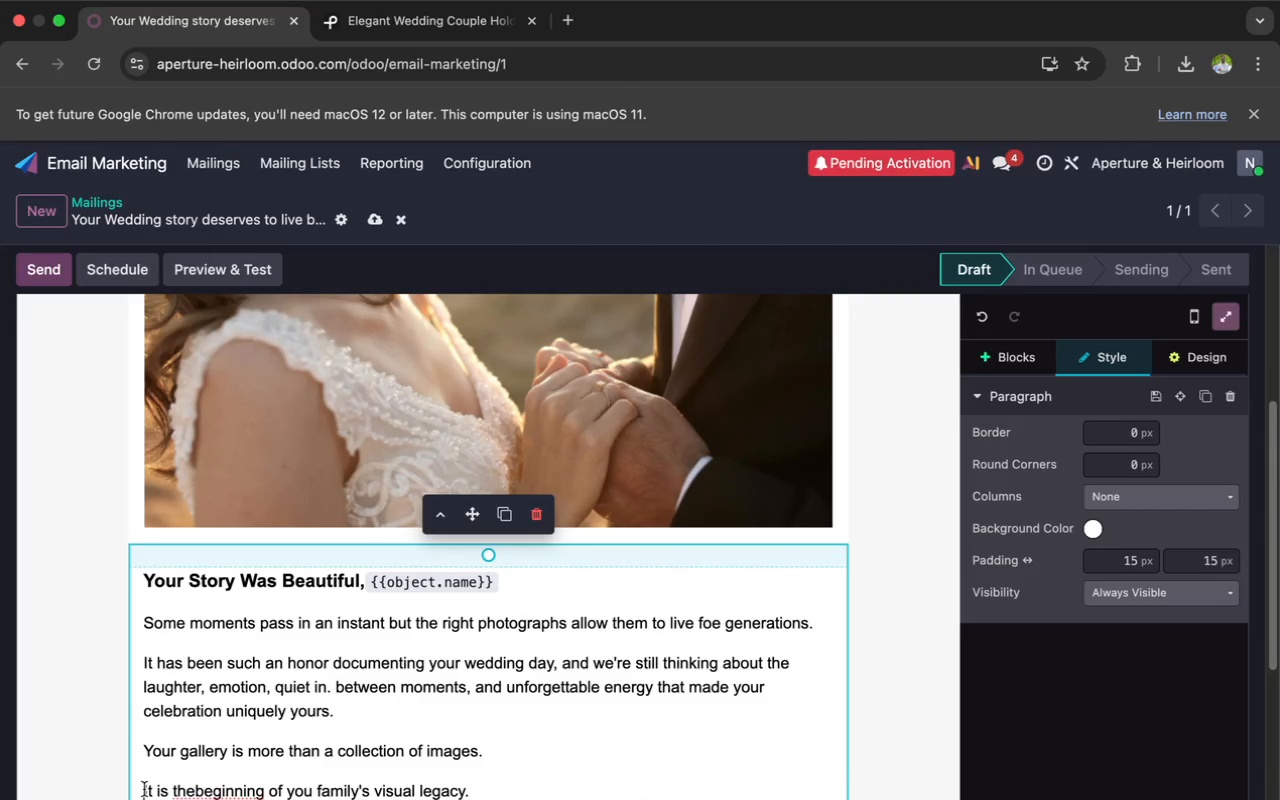 
key(Backspace)
 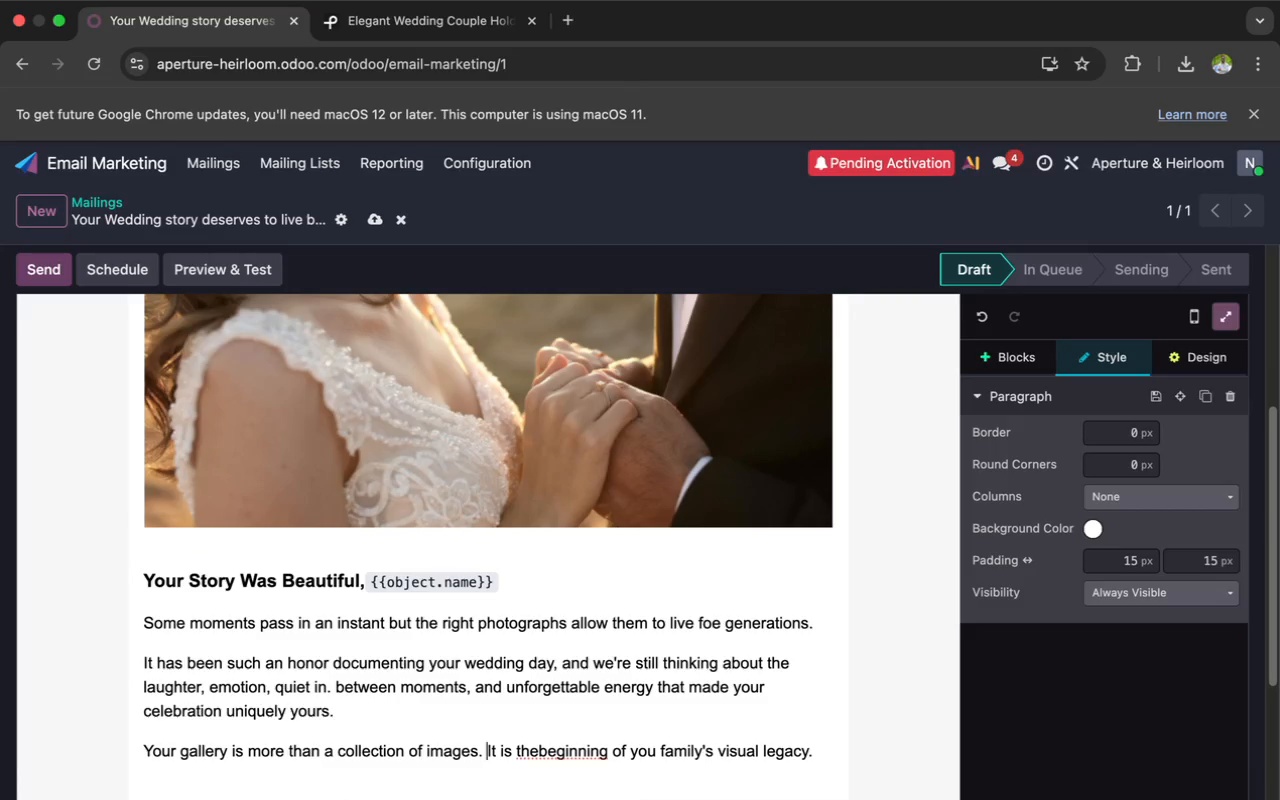 
key(Space)
 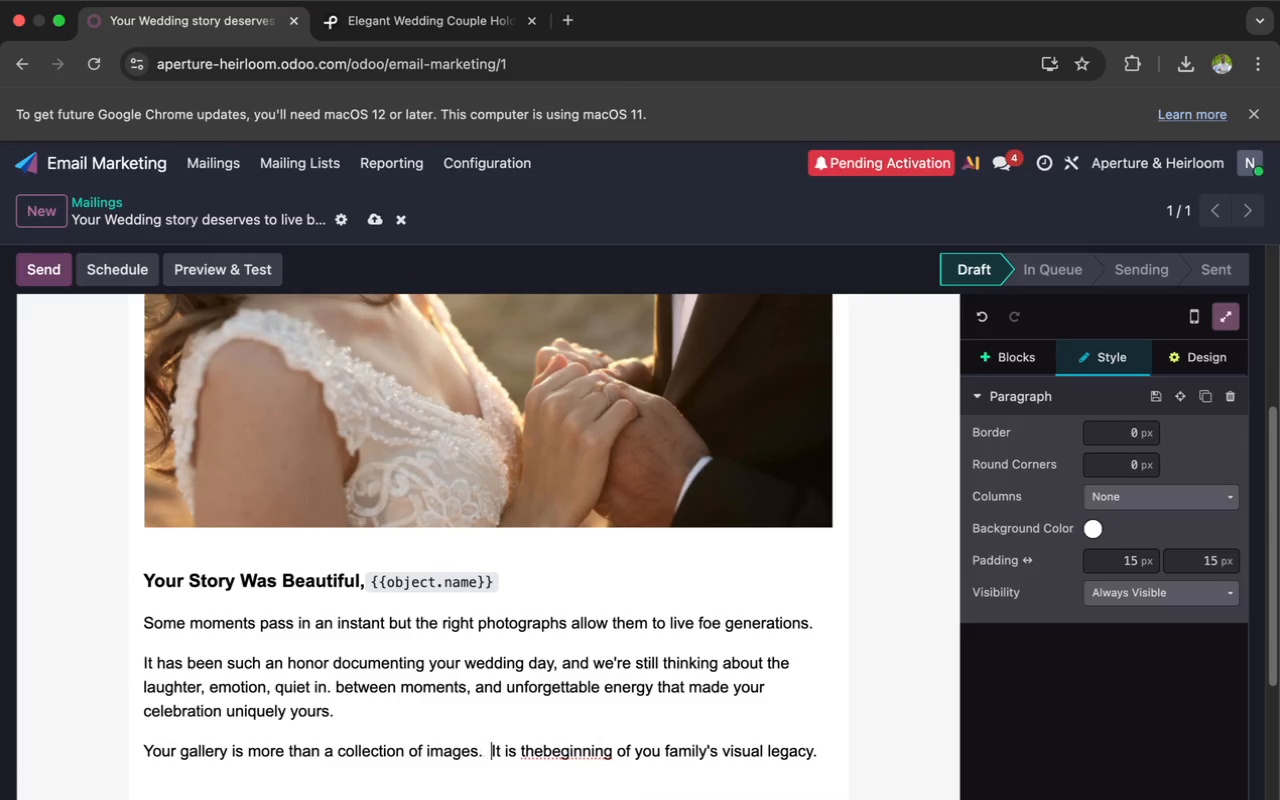 
key(Space)
 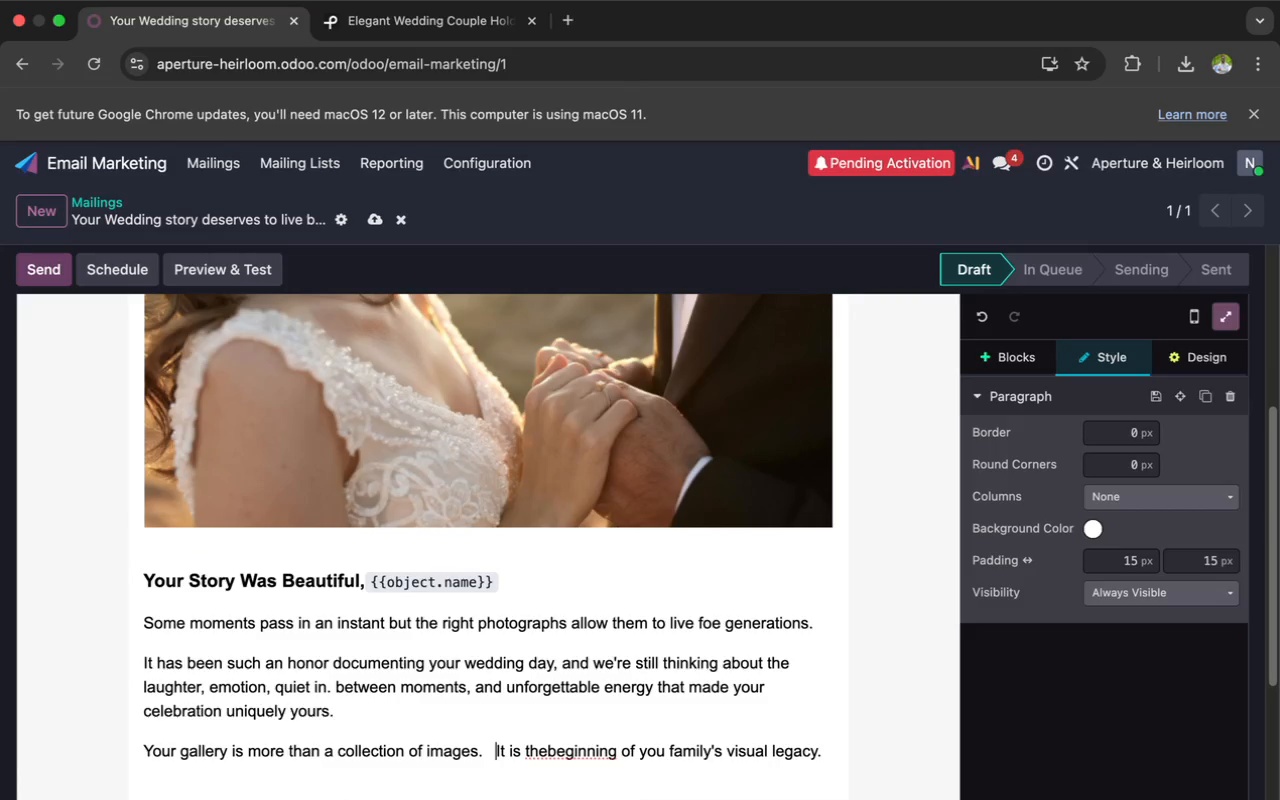 
key(Space)
 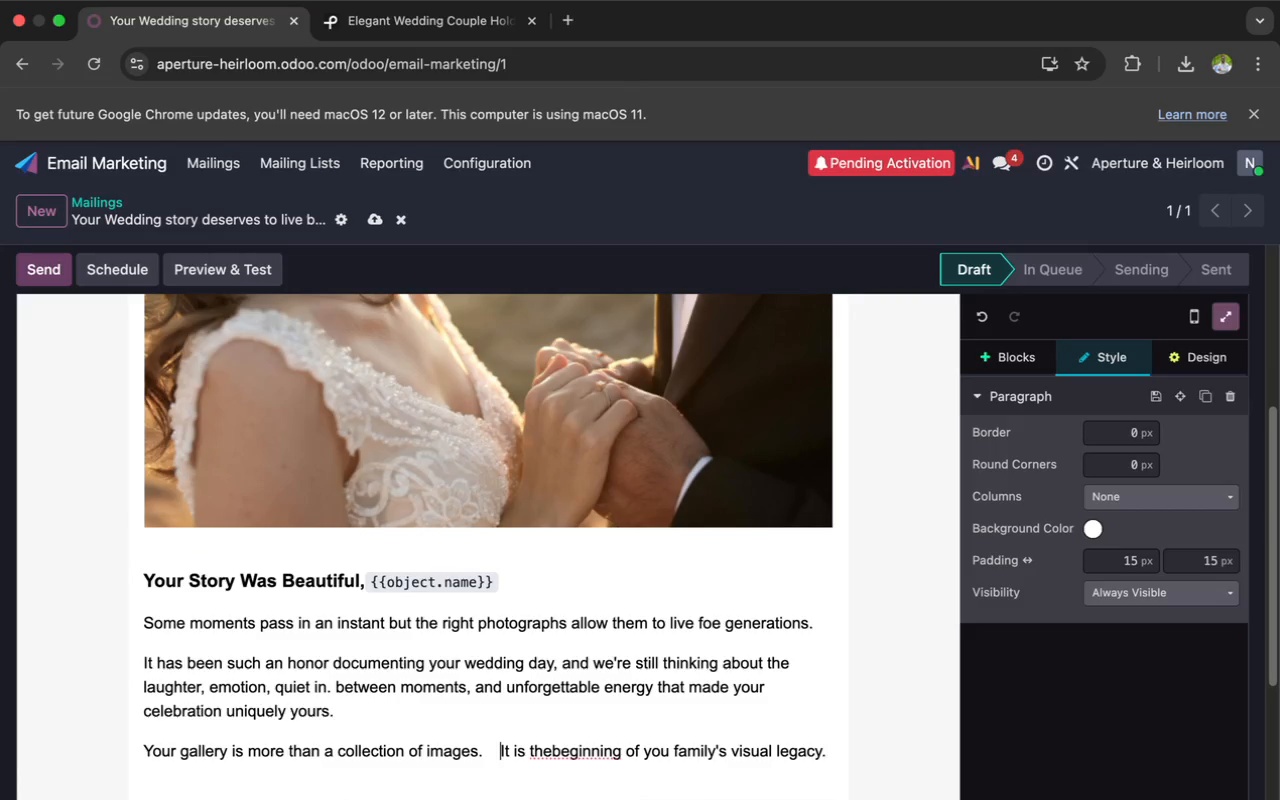 
key(Space)
 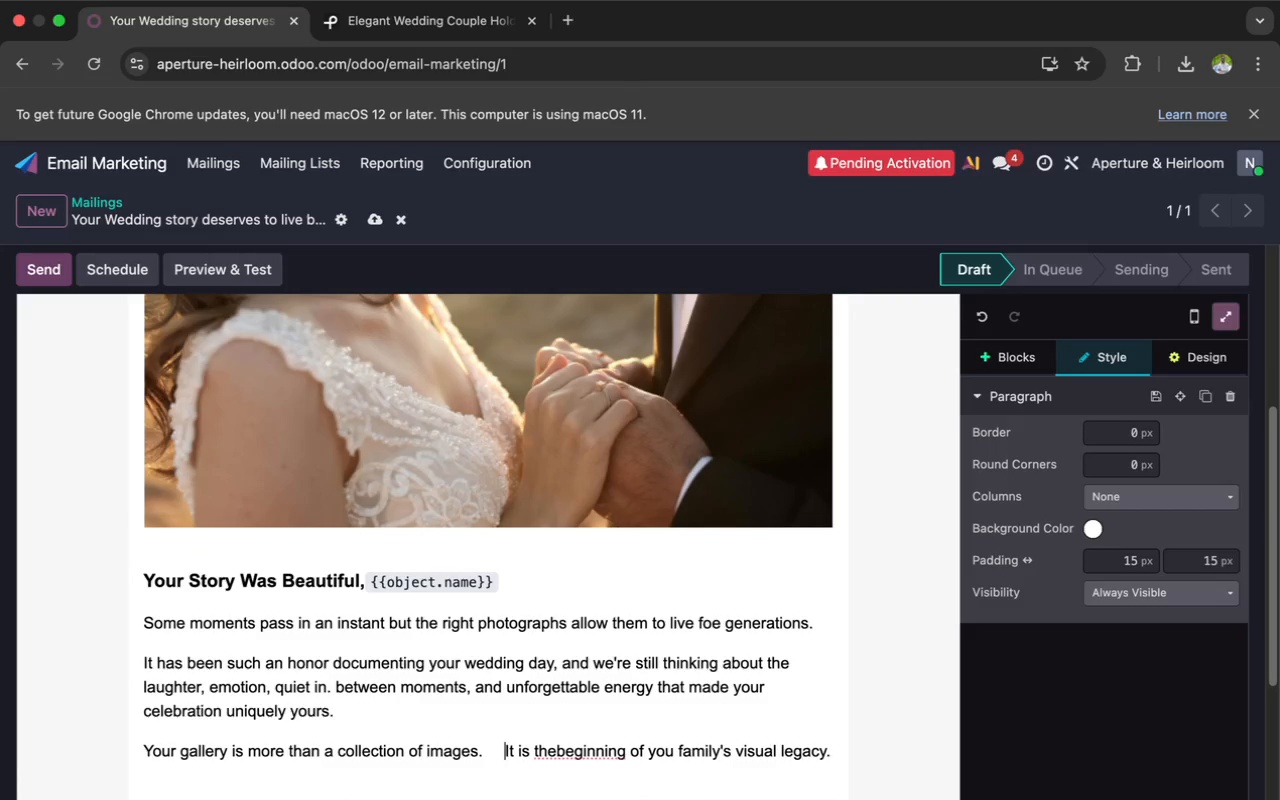 
key(Space)
 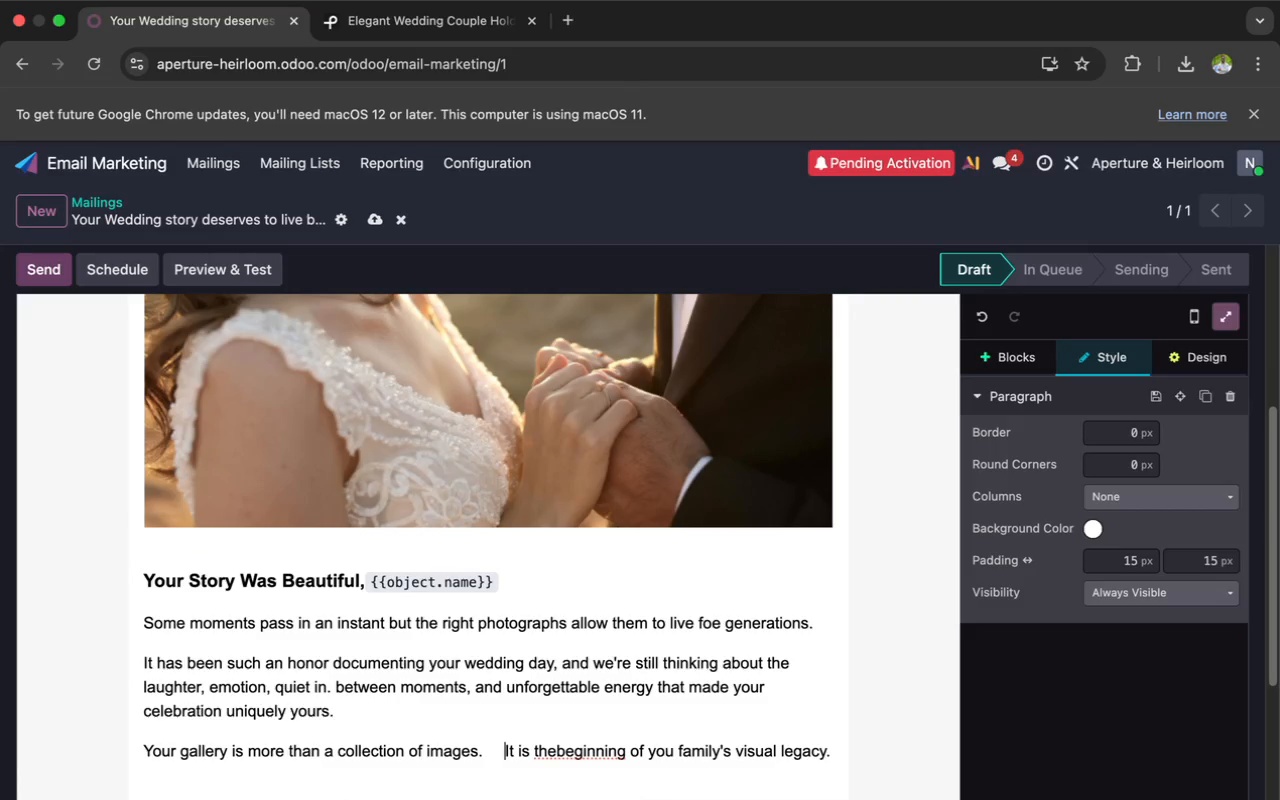 
key(Space)
 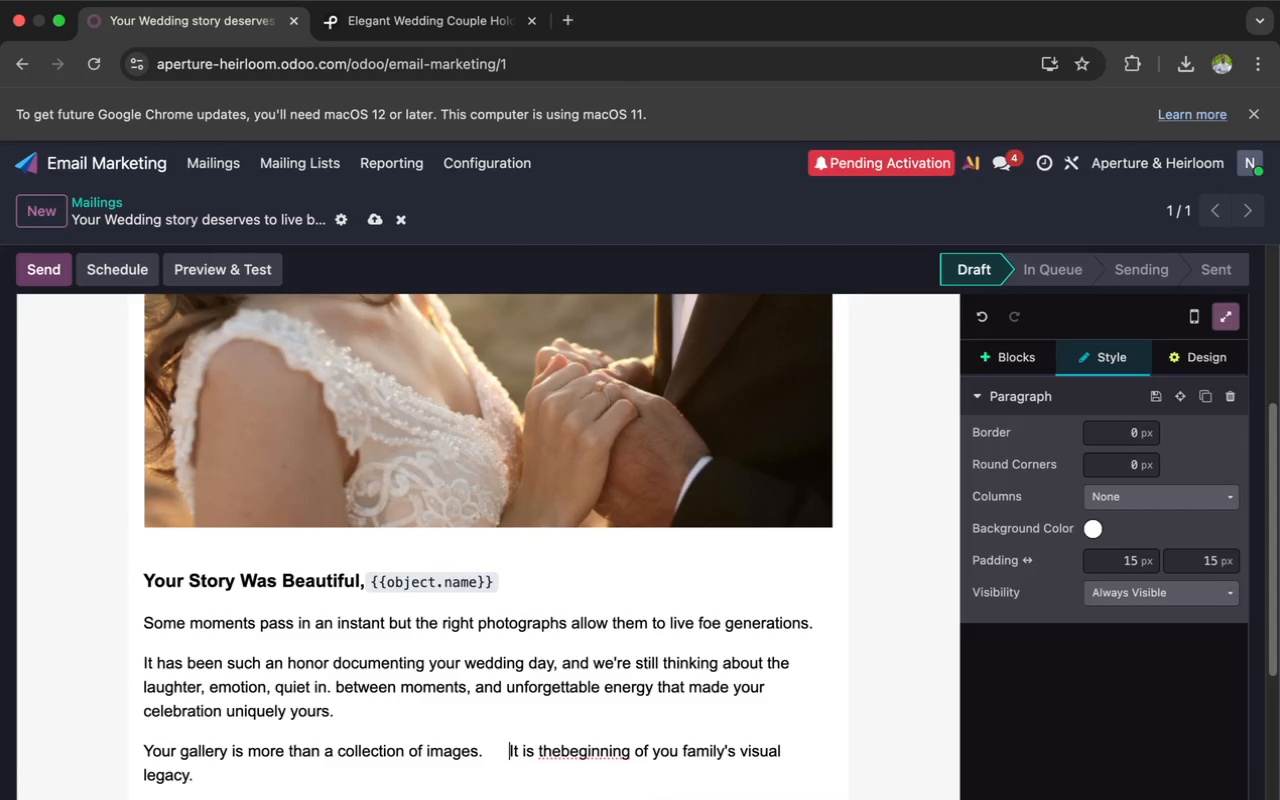 
key(Space)
 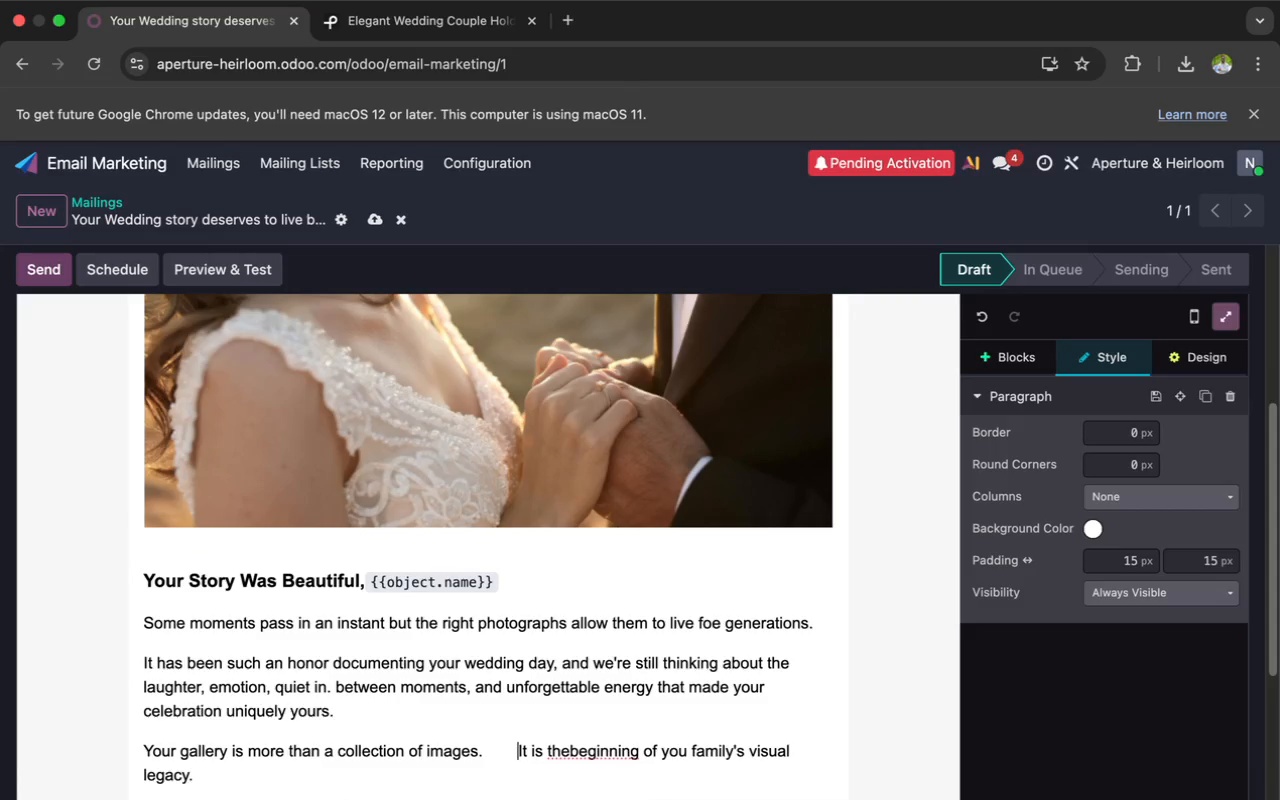 
key(Space)
 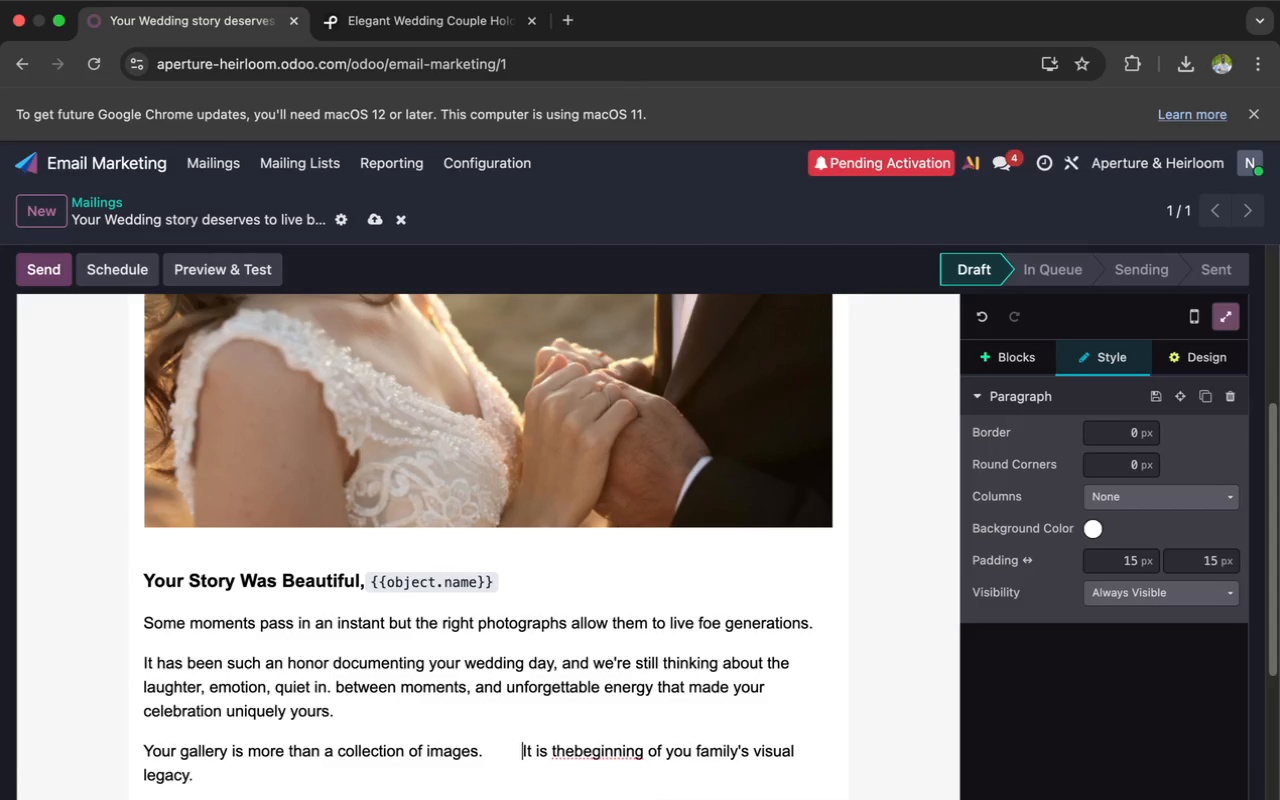 
key(Space)
 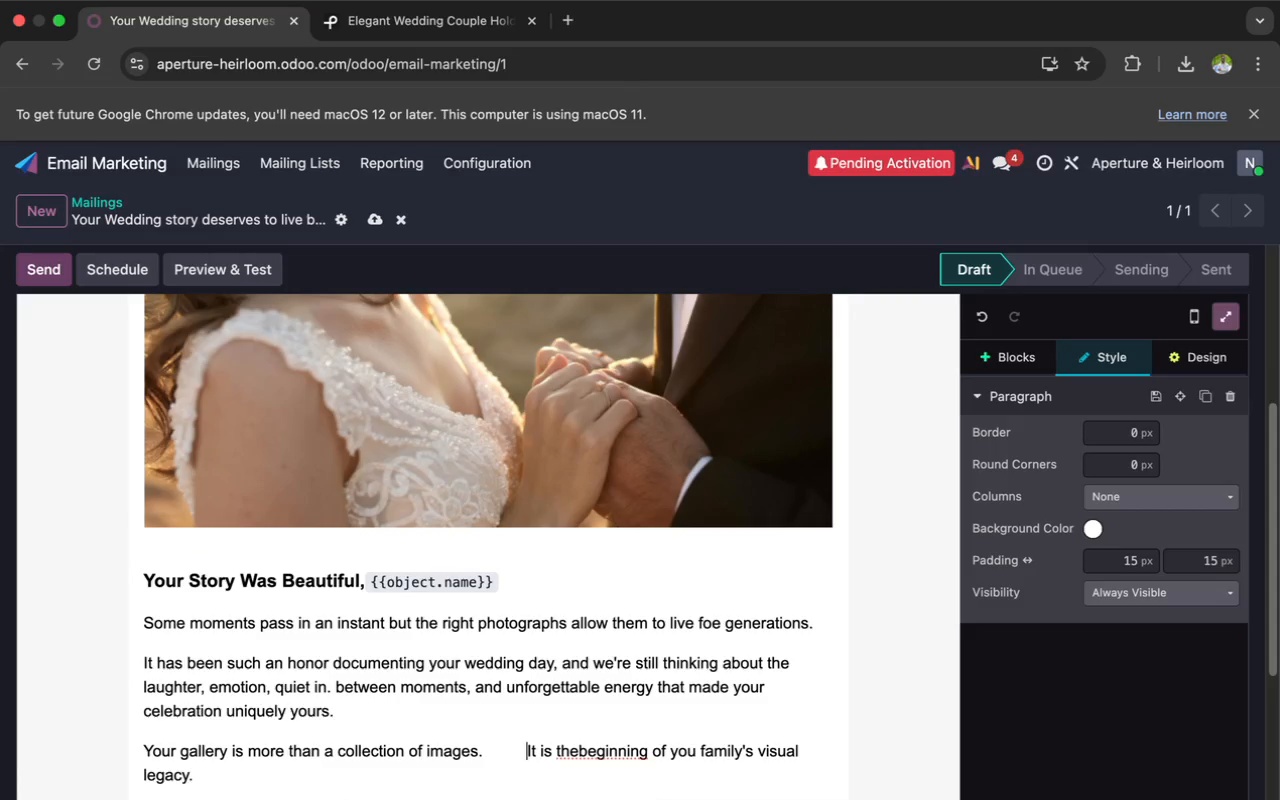 
key(Space)
 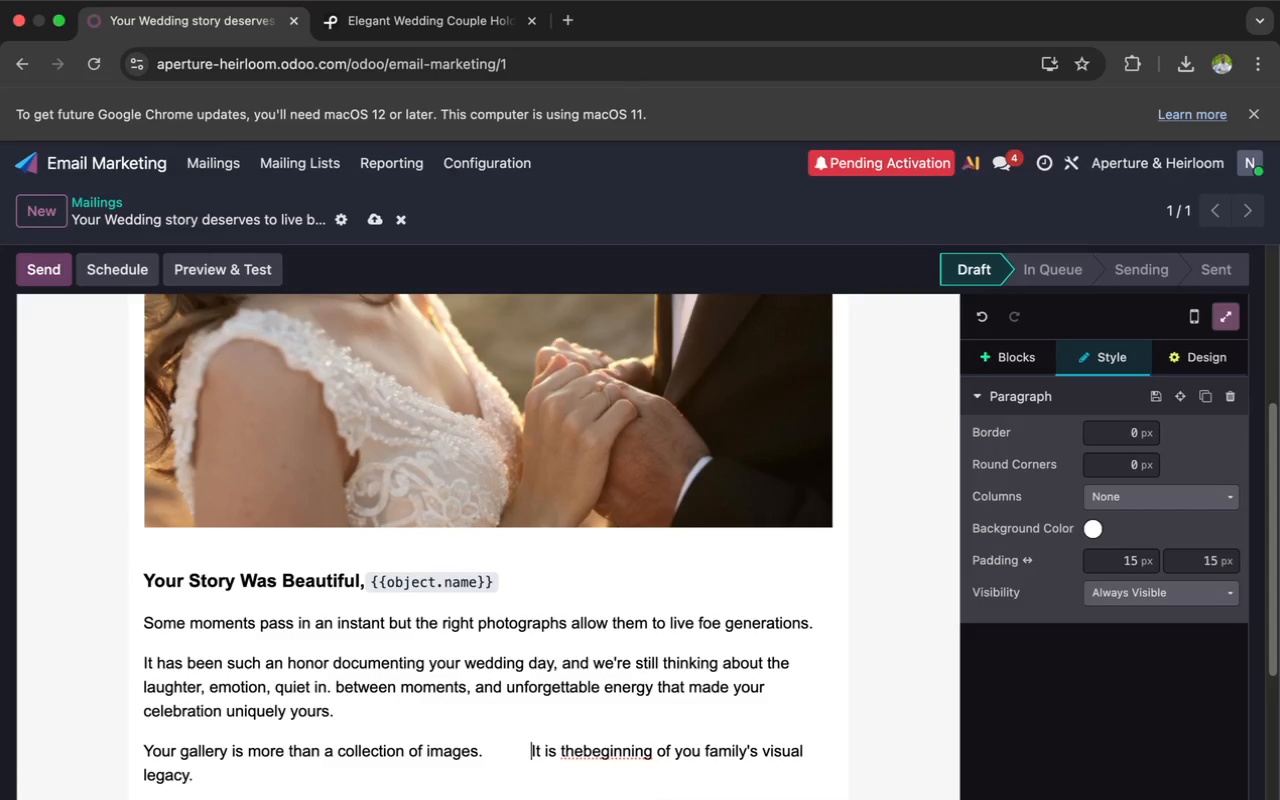 
key(Space)
 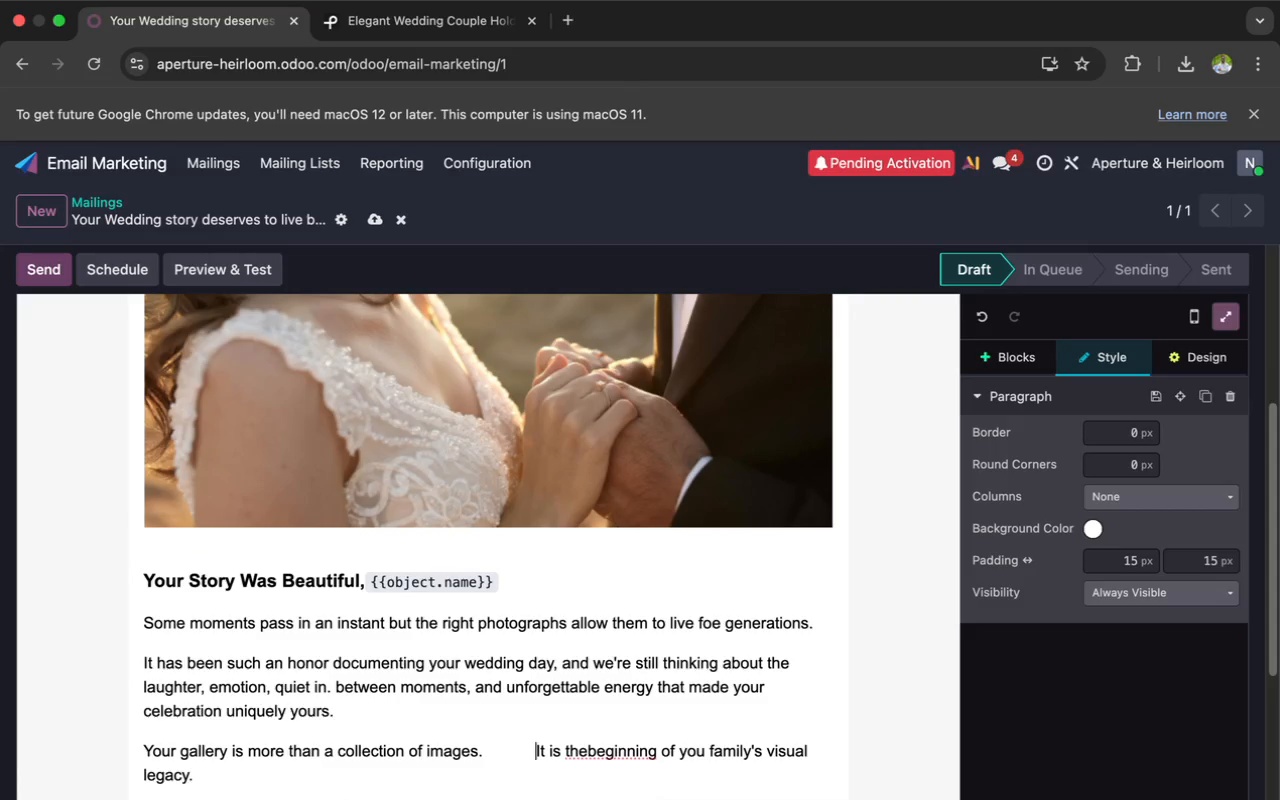 
key(Space)
 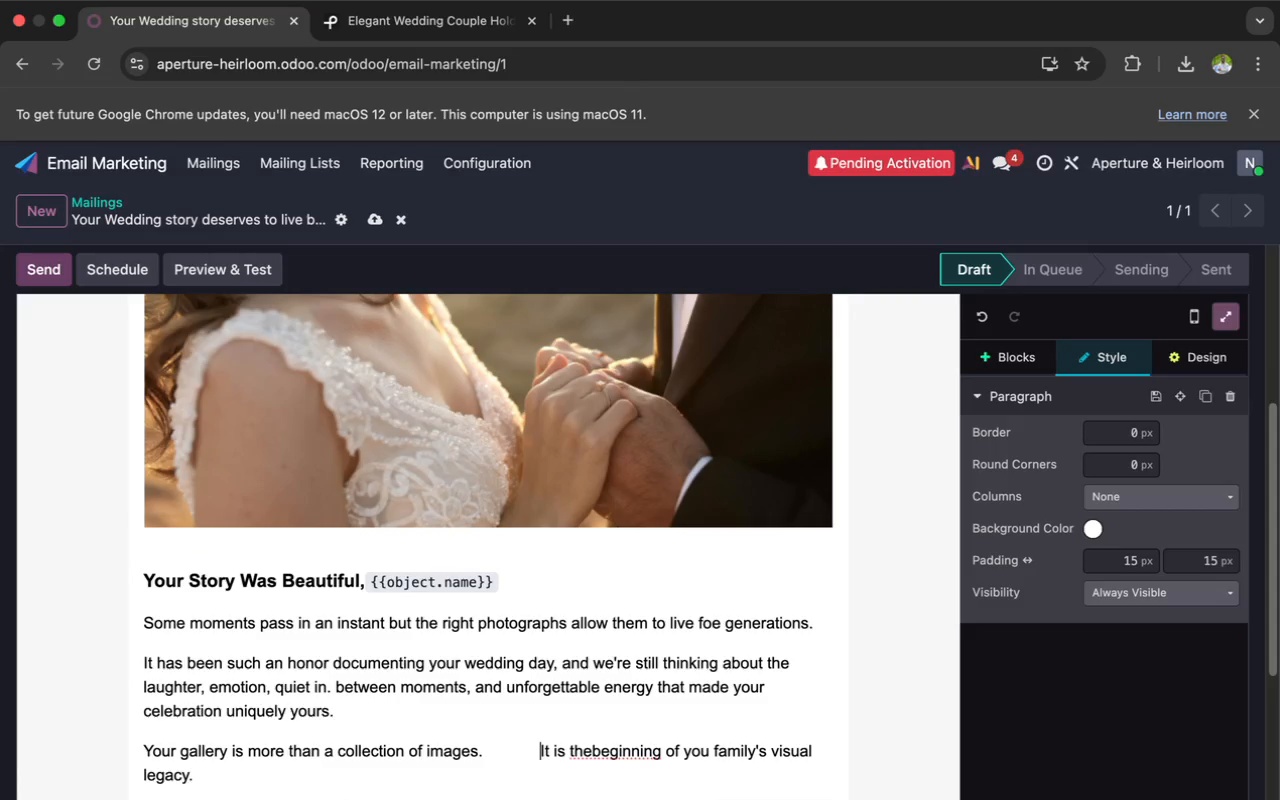 
key(Space)
 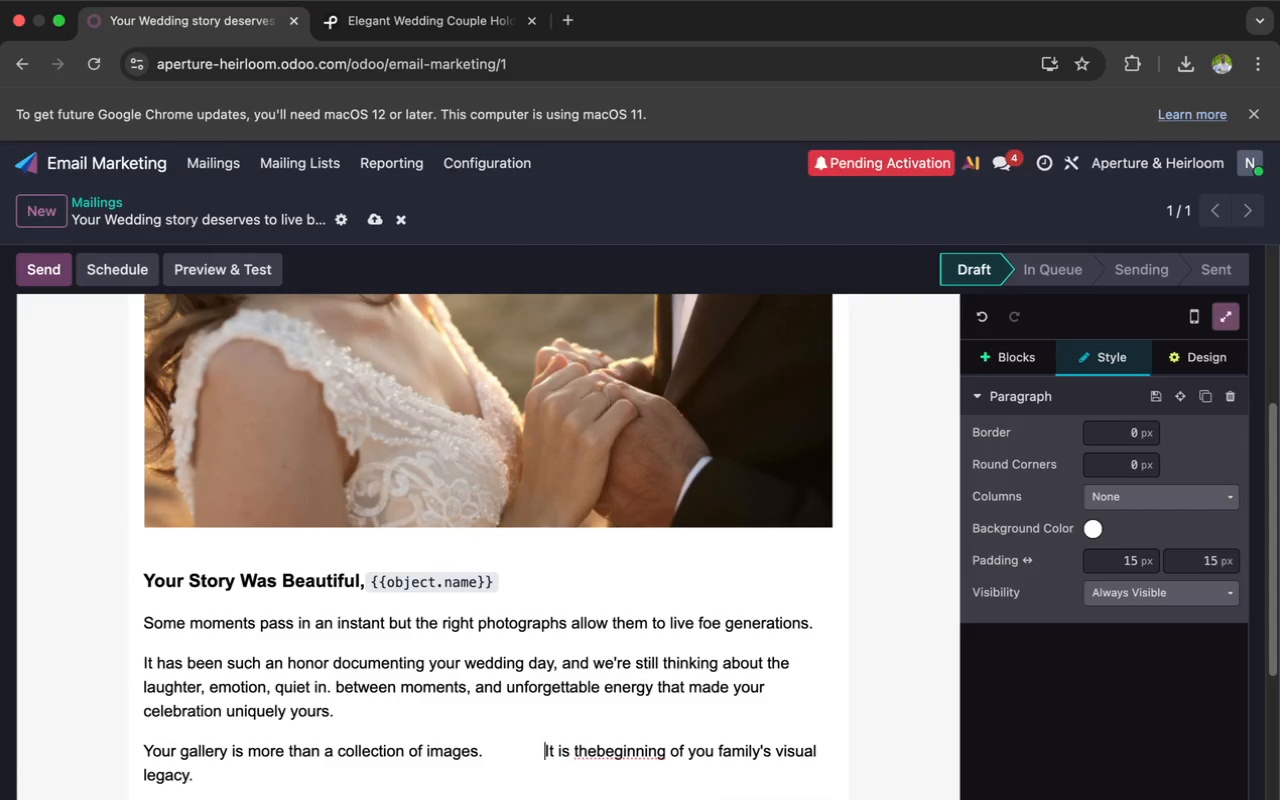 
key(Space)
 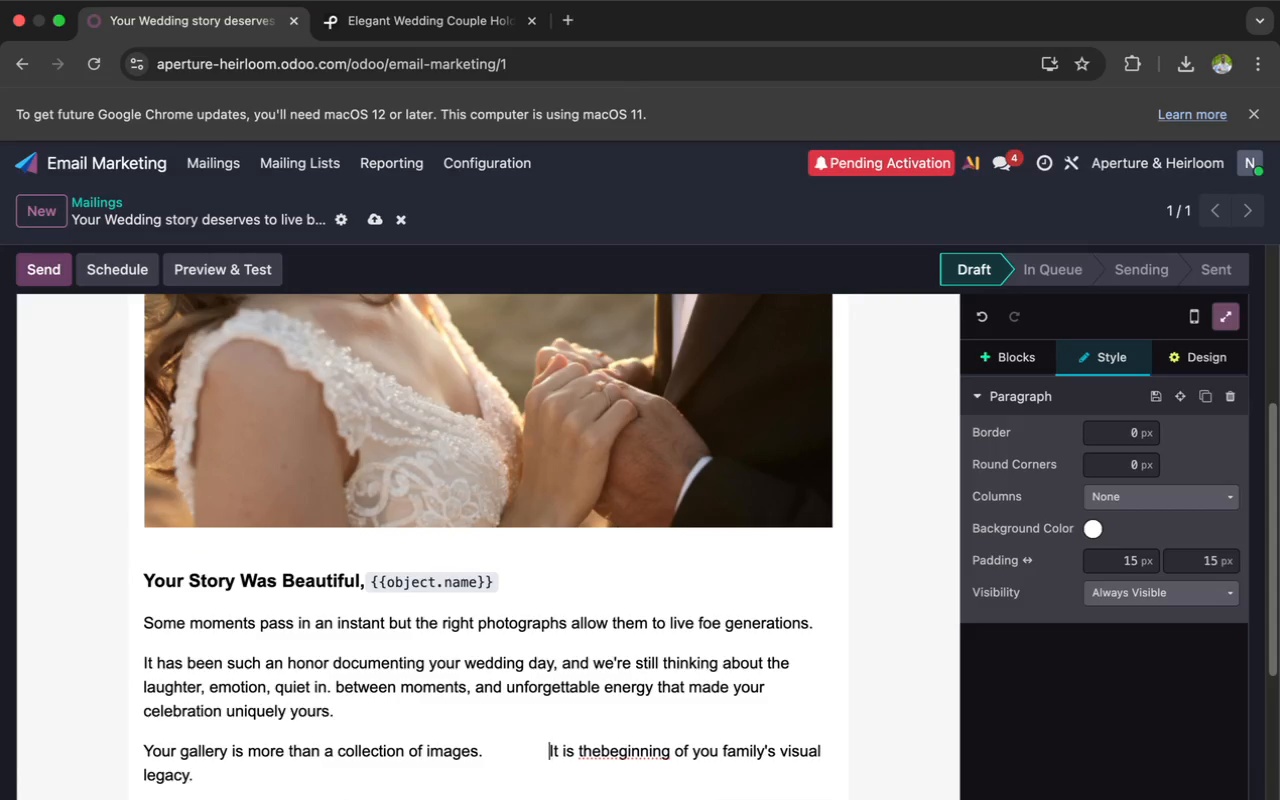 
key(Space)
 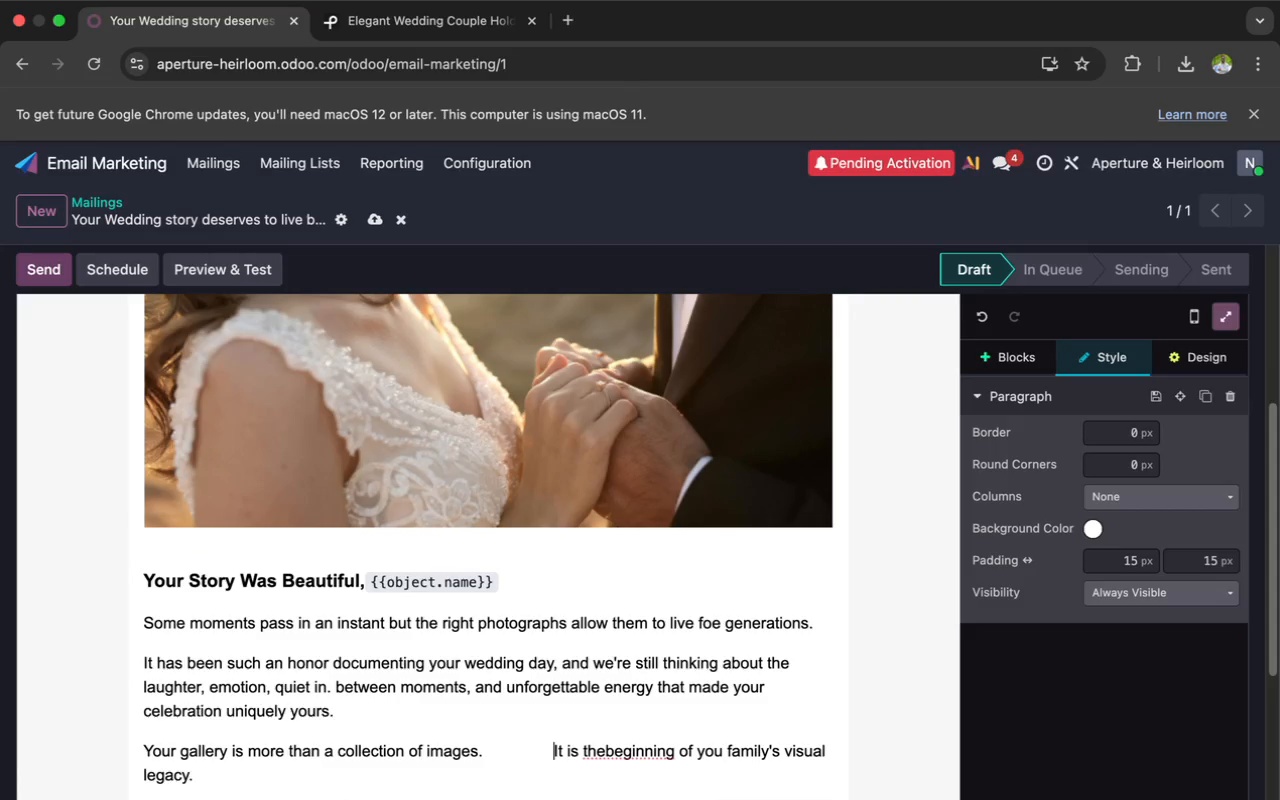 
key(Space)
 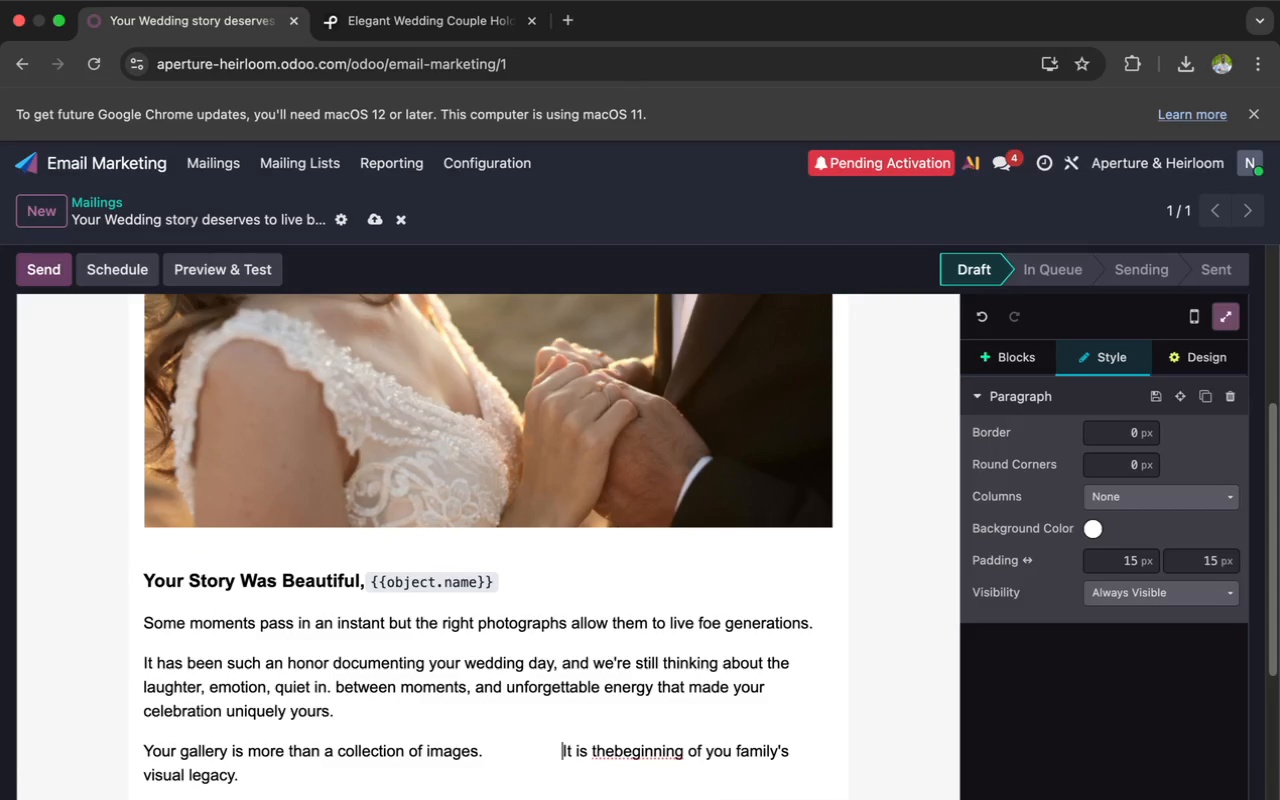 
key(Space)
 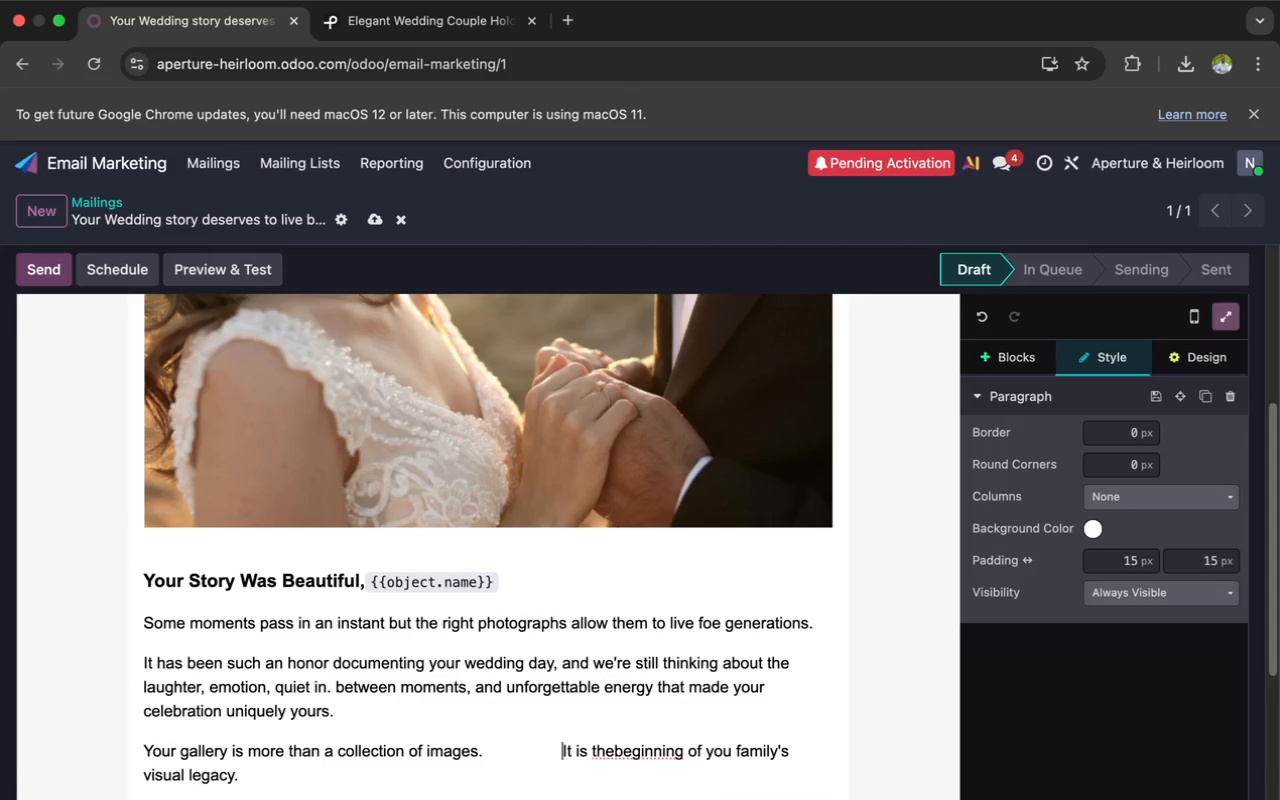 
key(Space)
 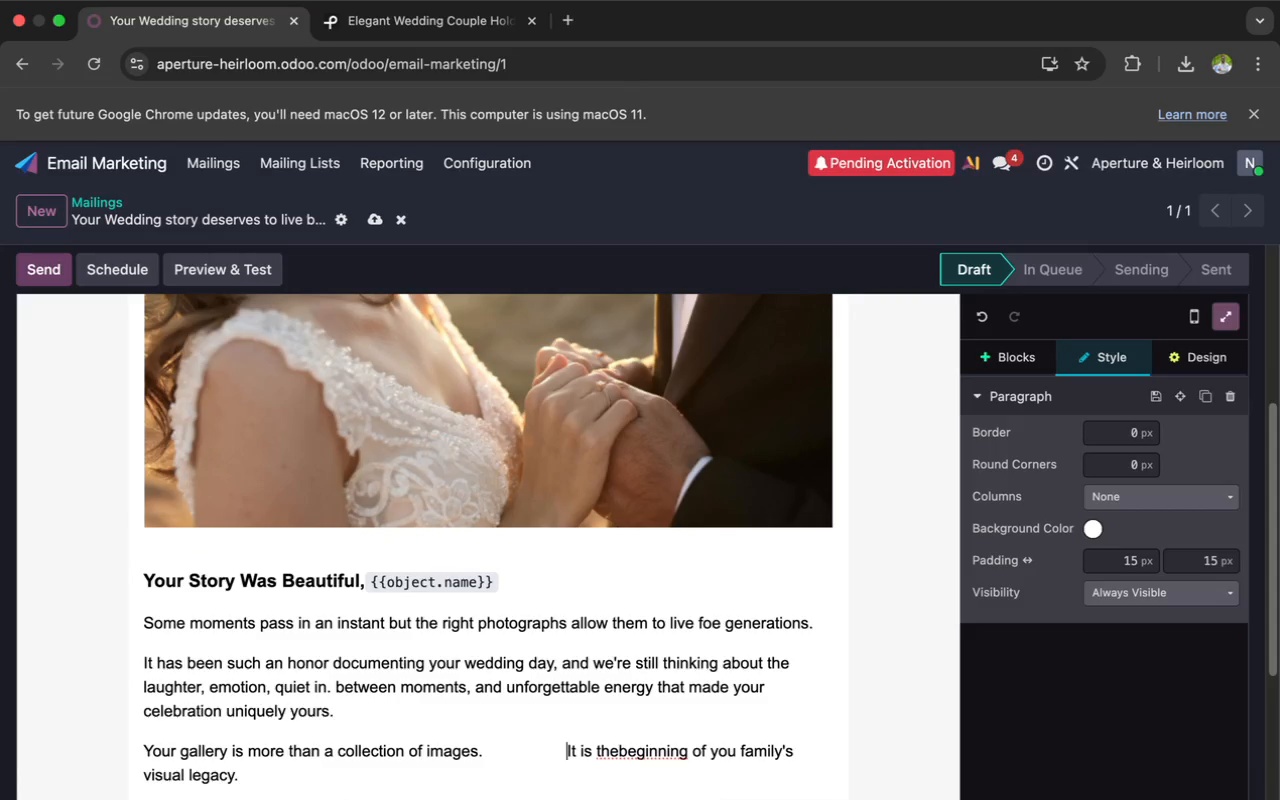 
key(Space)
 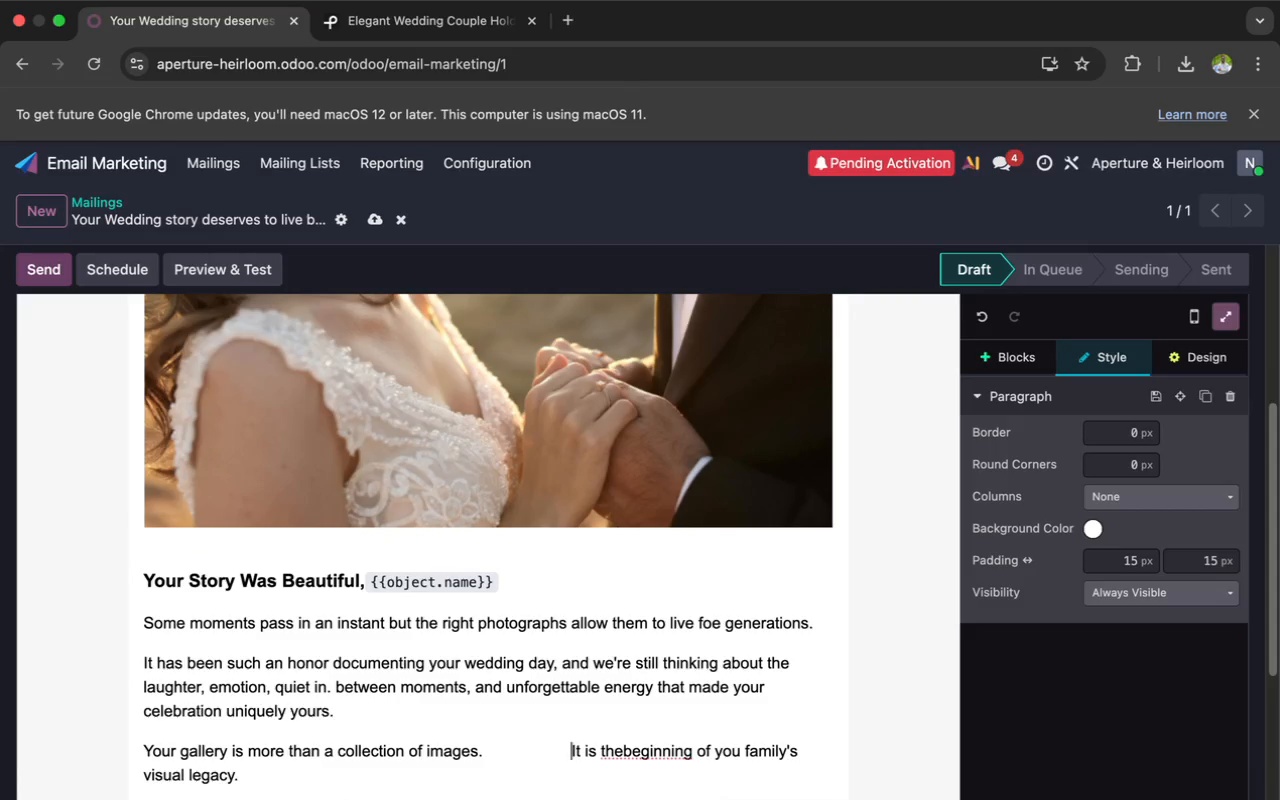 
key(Space)
 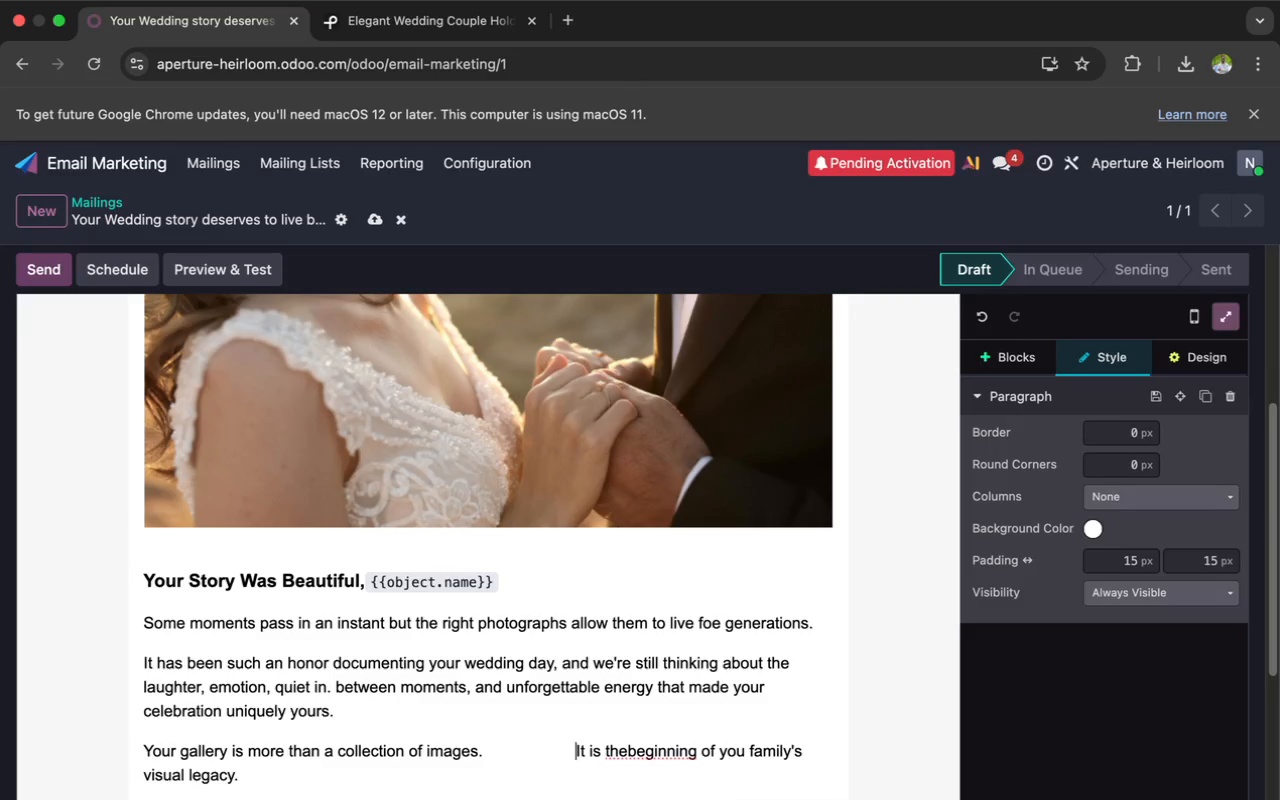 
key(Space)
 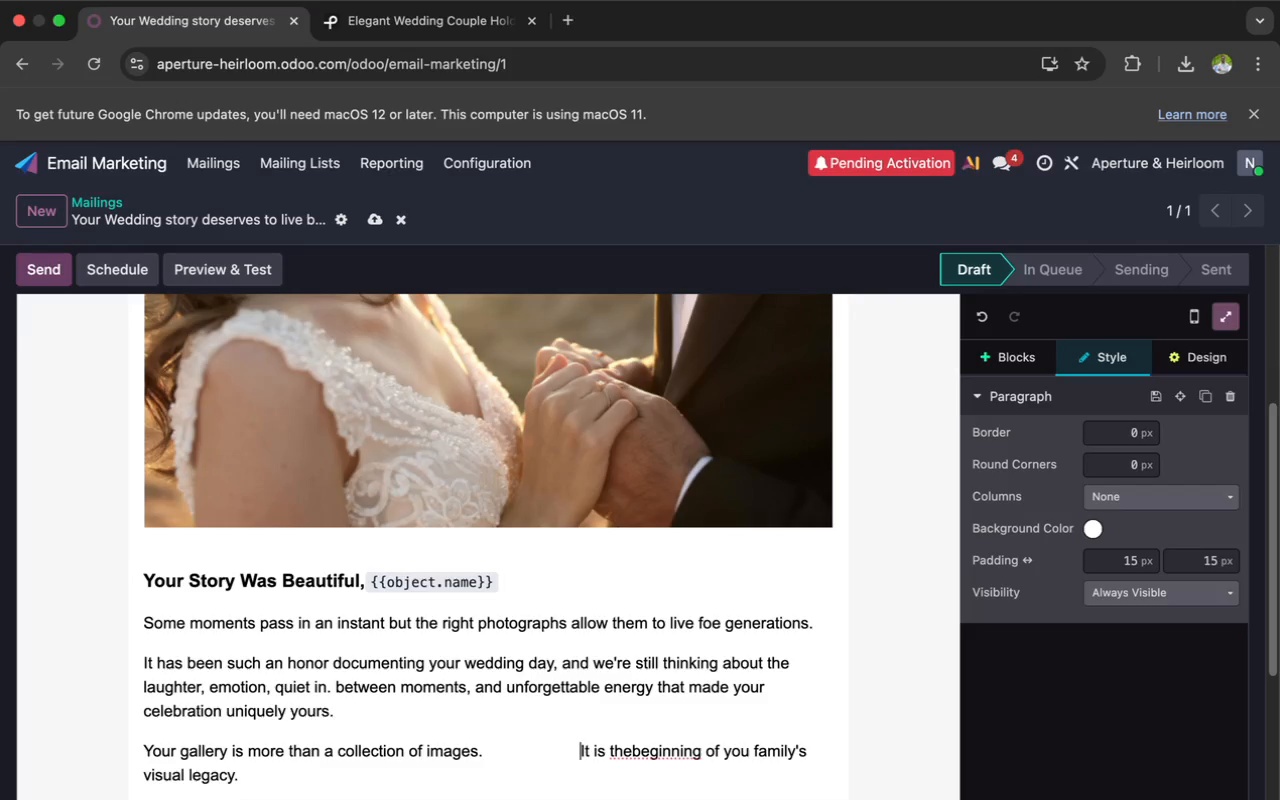 
key(Space)
 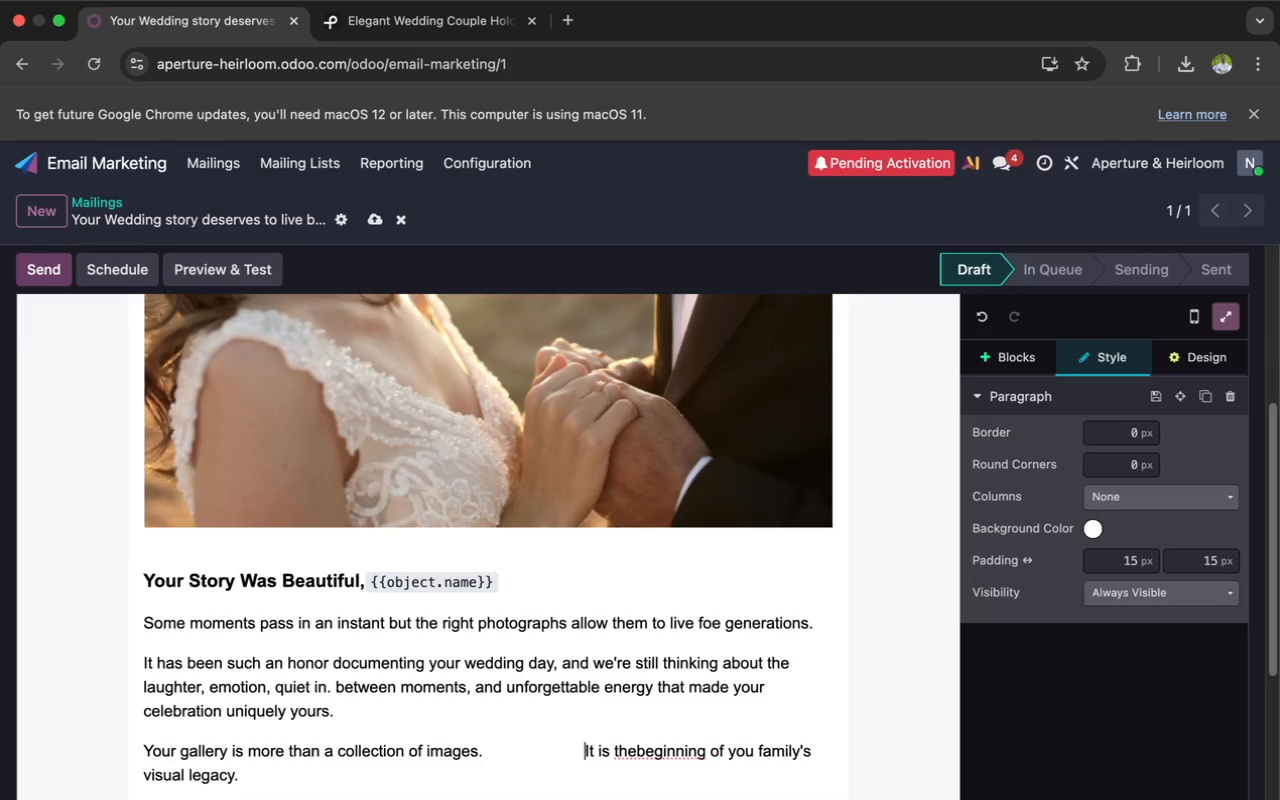 
key(Space)
 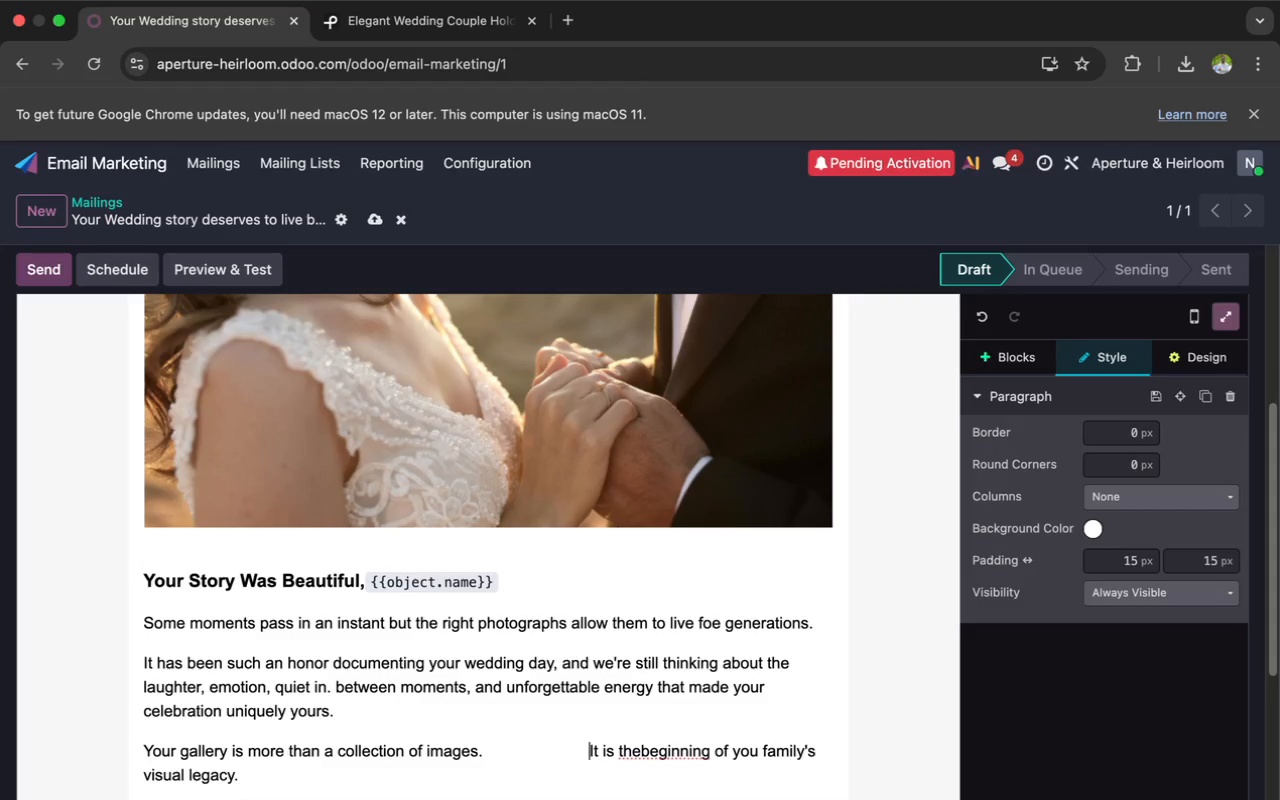 
key(Space)
 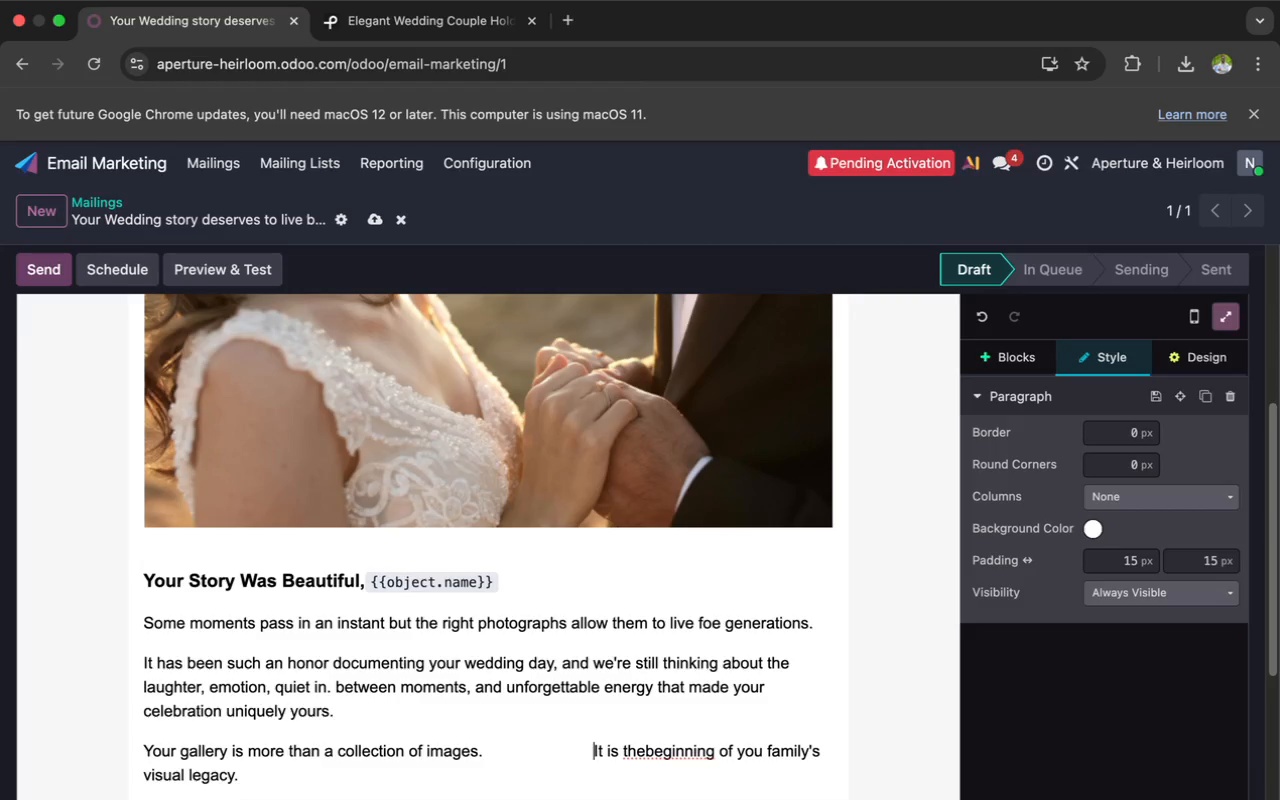 
key(Space)
 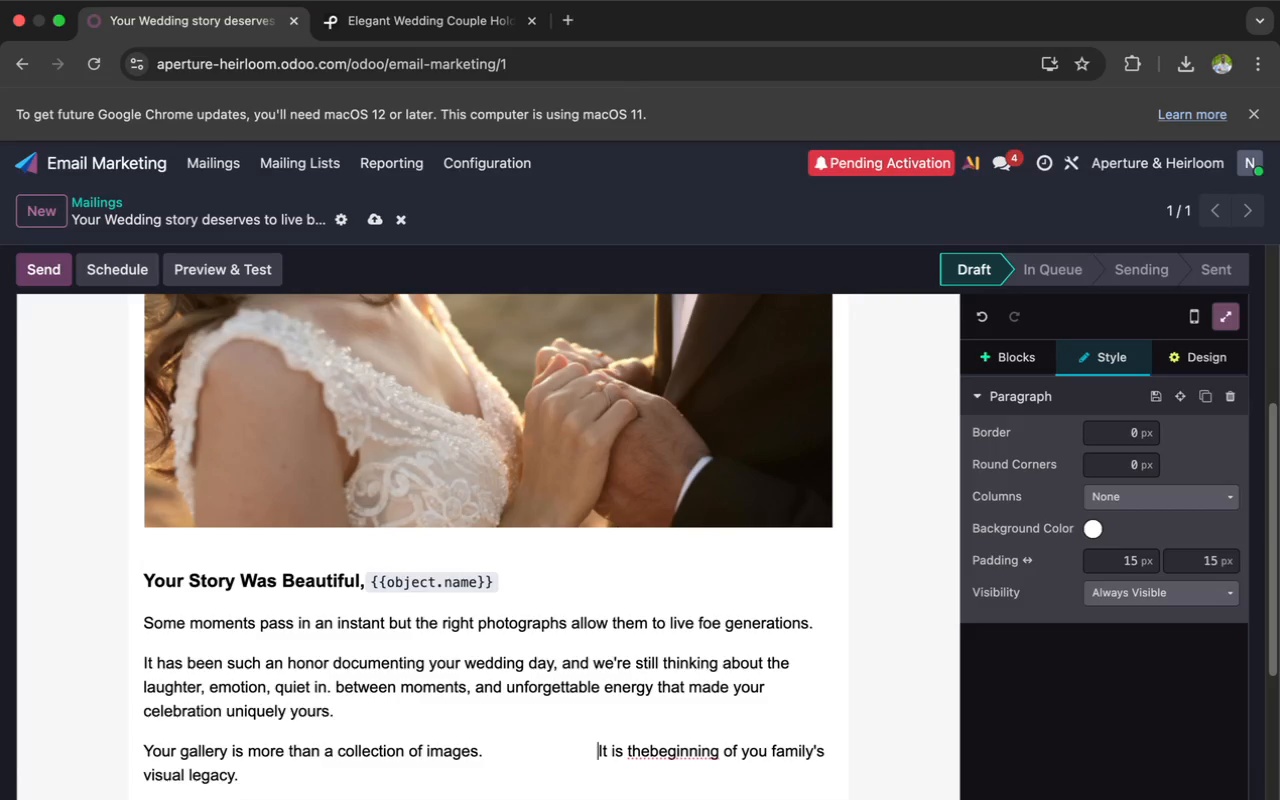 
key(Space)
 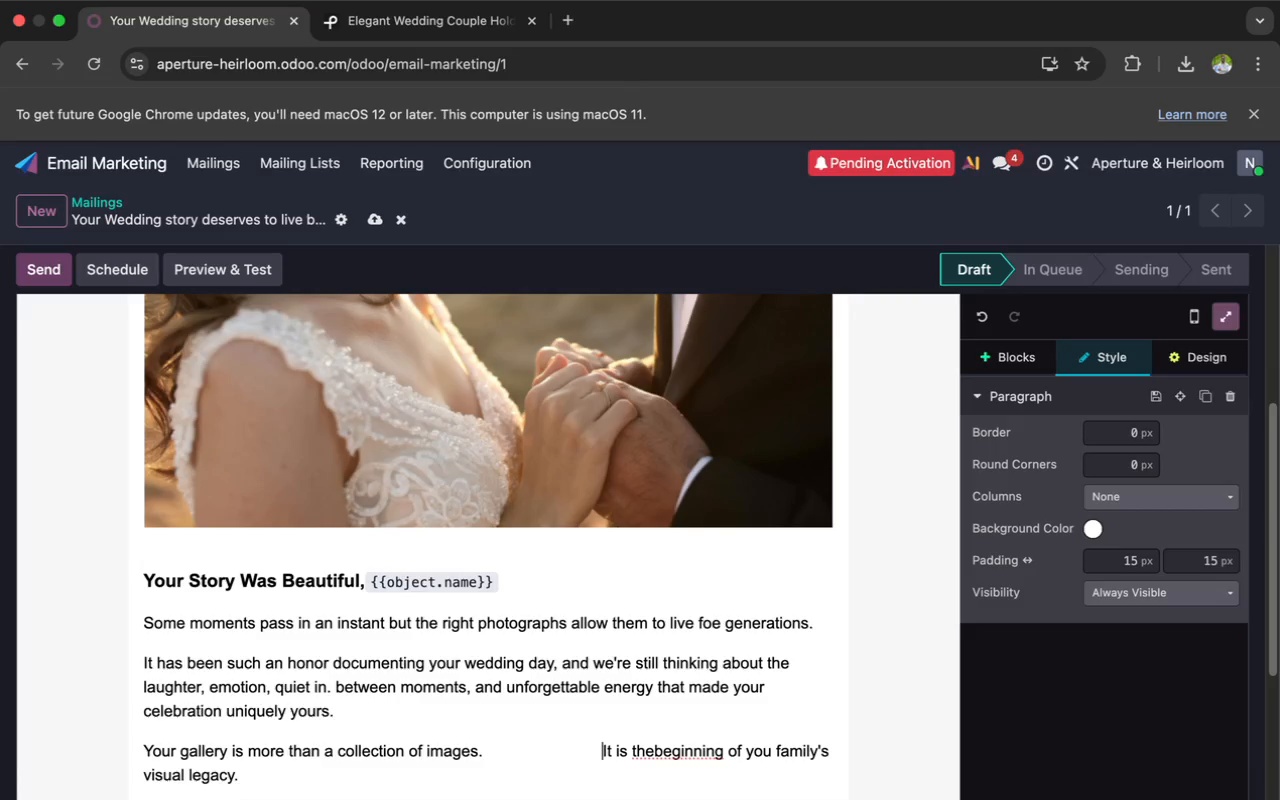 
key(Space)
 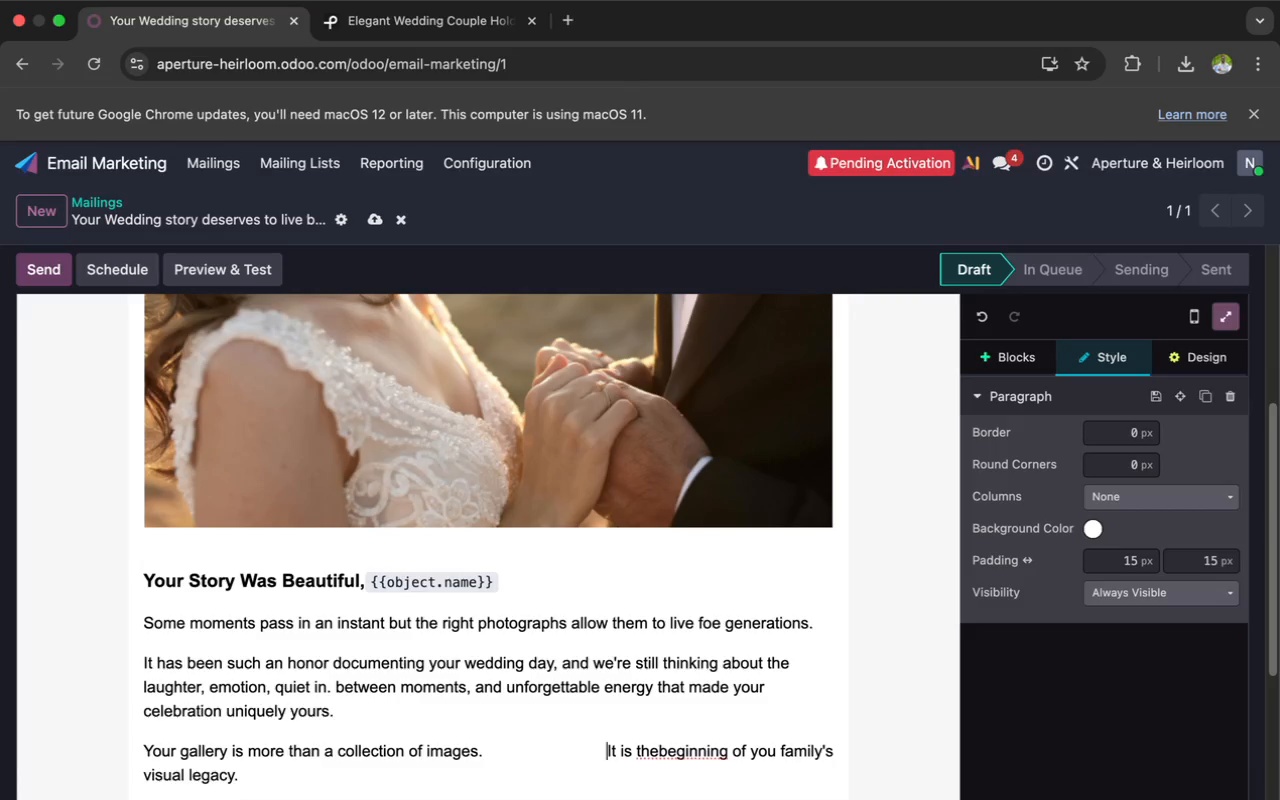 
key(Space)
 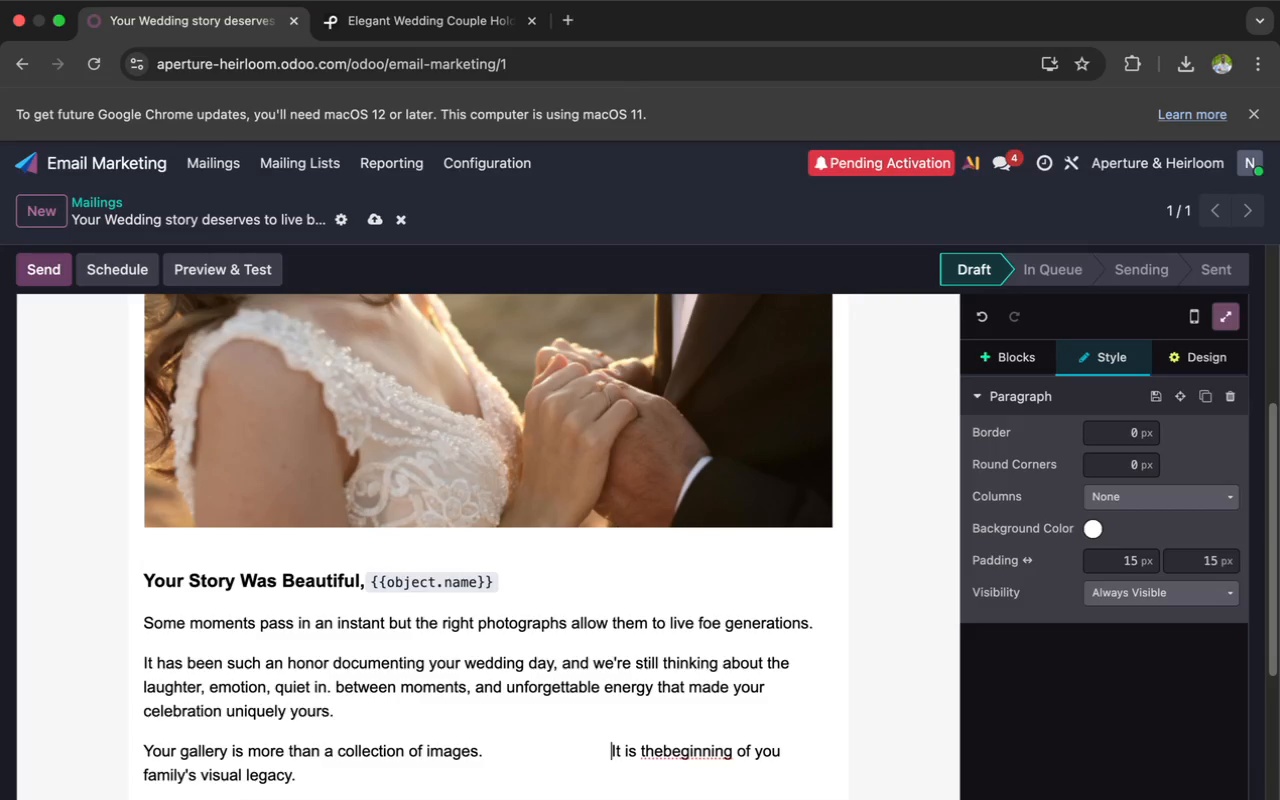 
key(Space)
 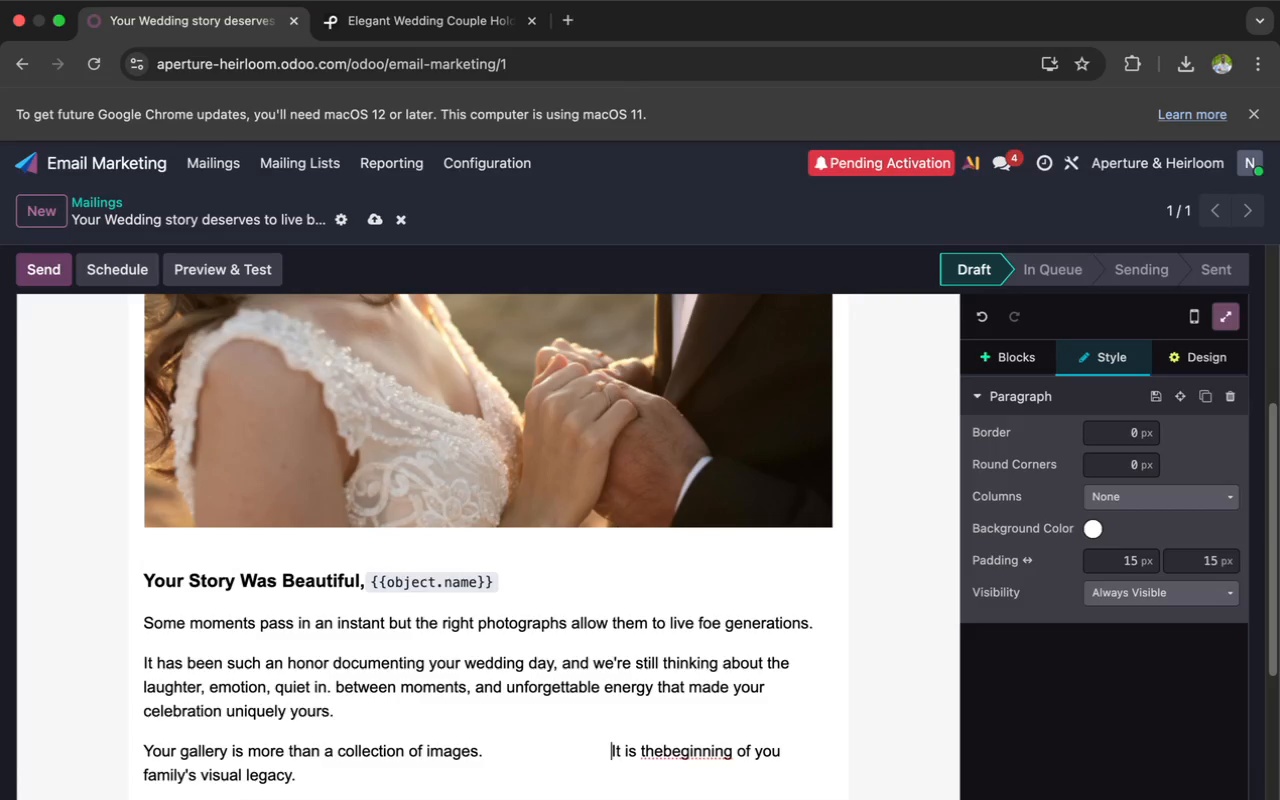 
key(Space)
 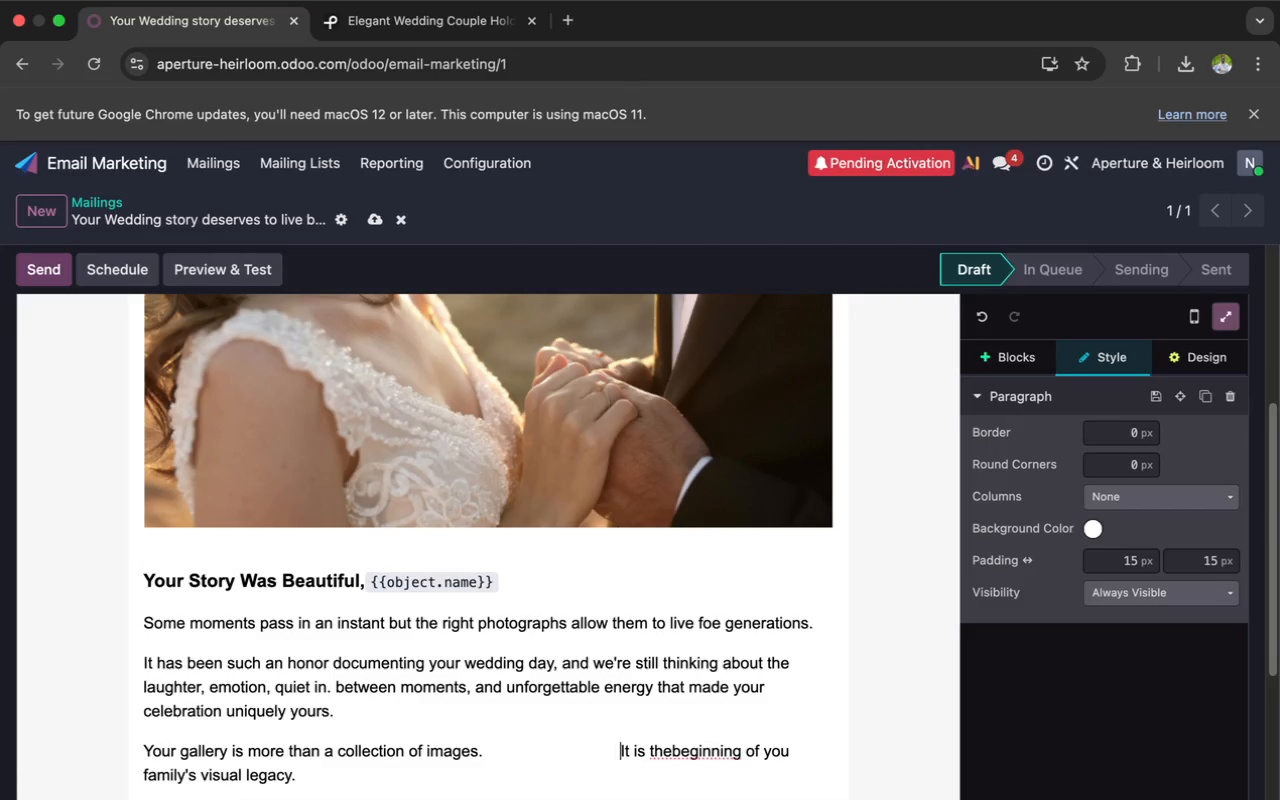 
key(Space)
 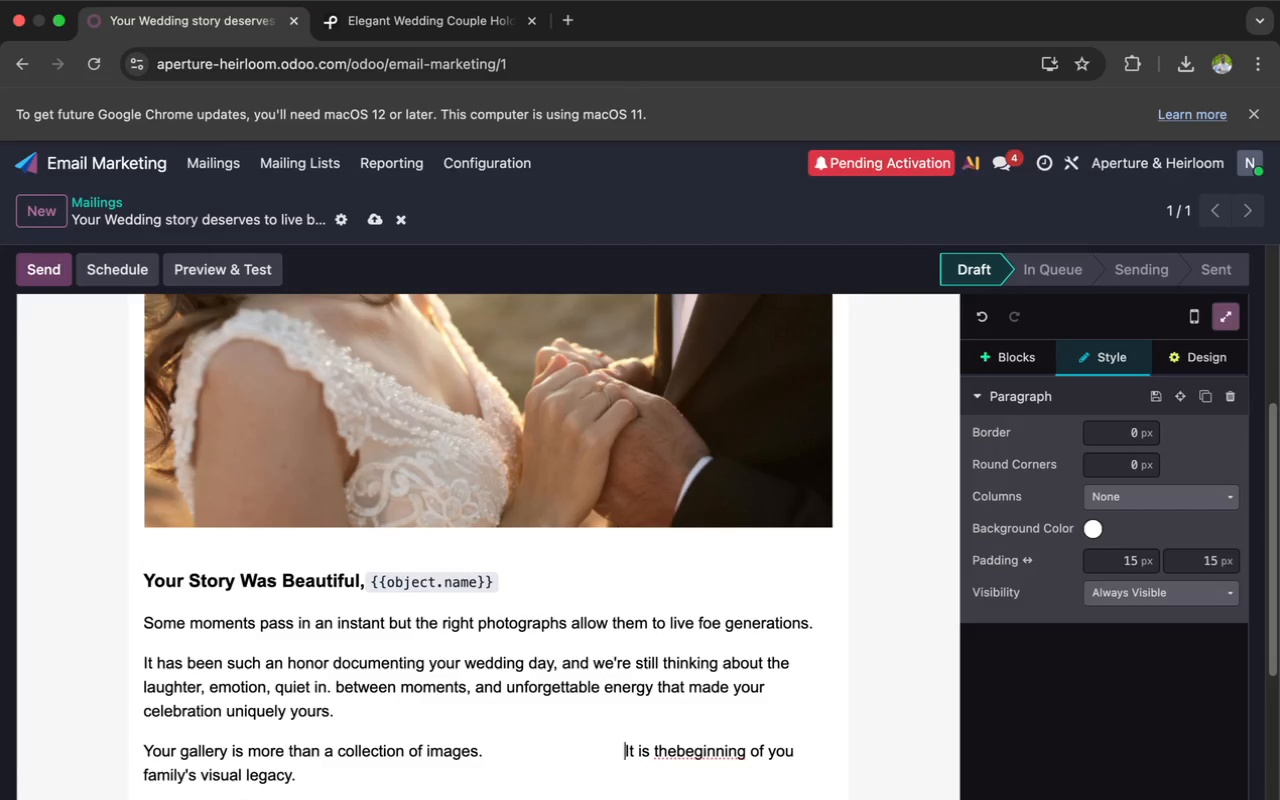 
key(Space)
 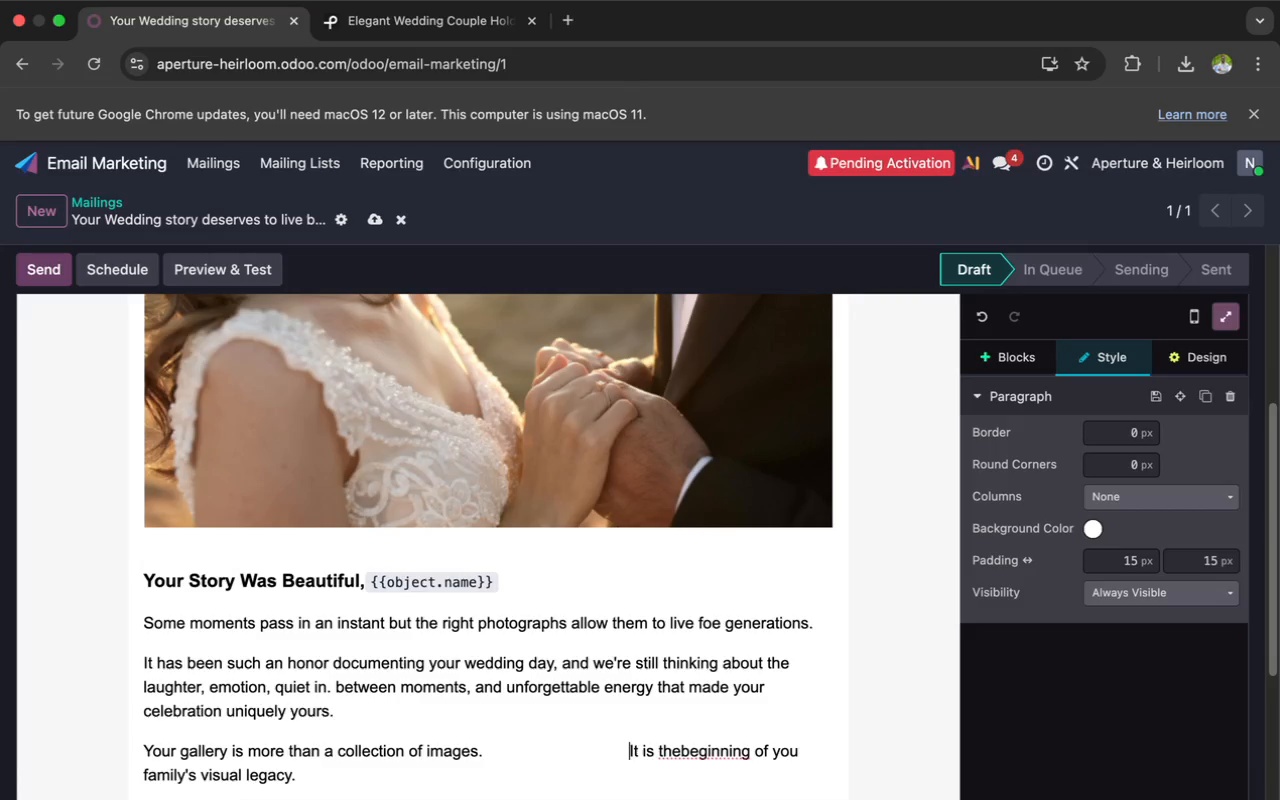 
key(Space)
 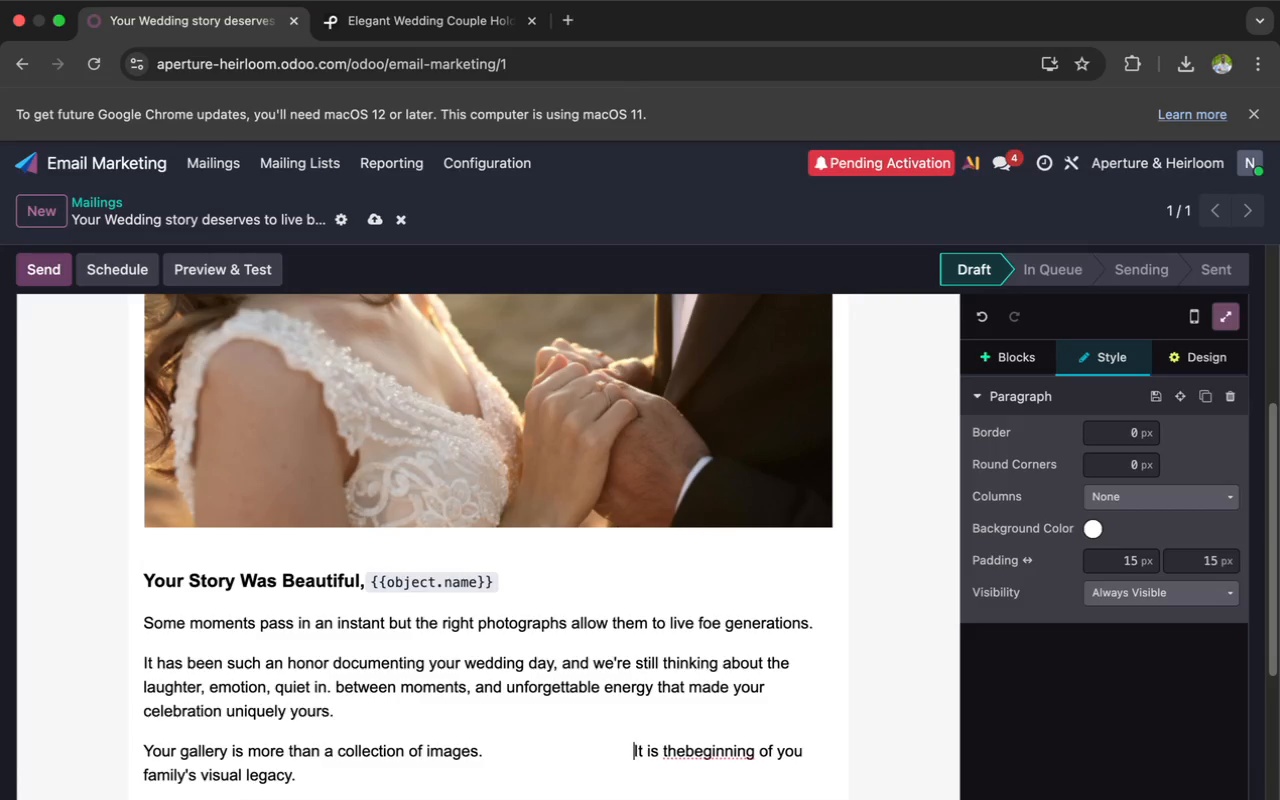 
key(Space)
 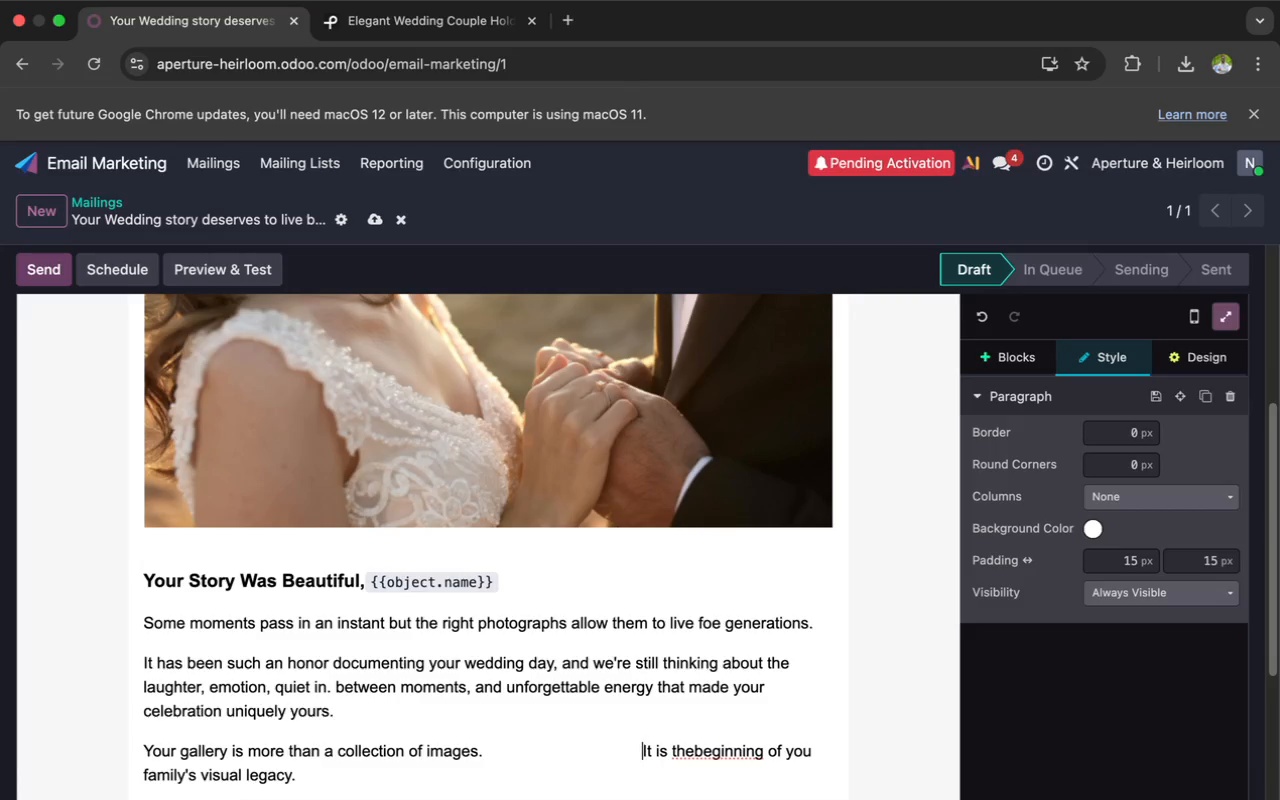 
key(Space)
 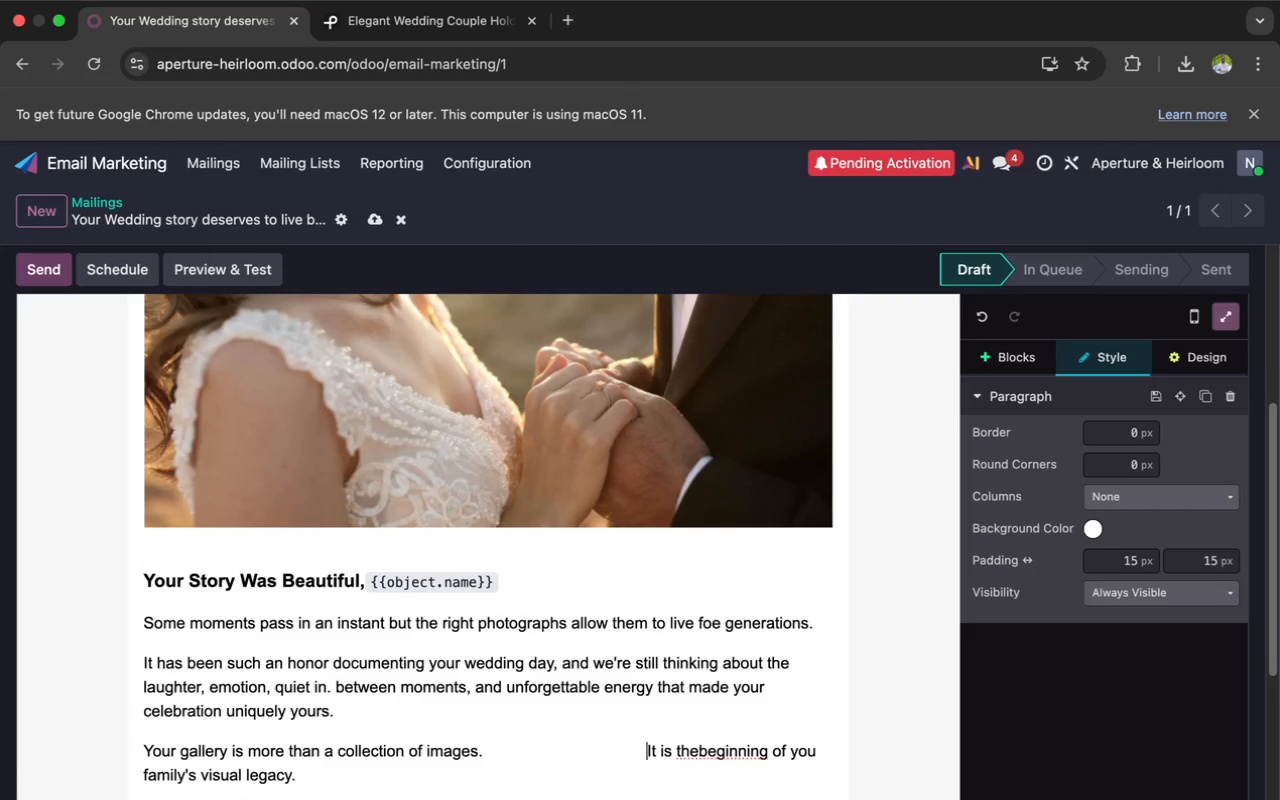 
key(Space)
 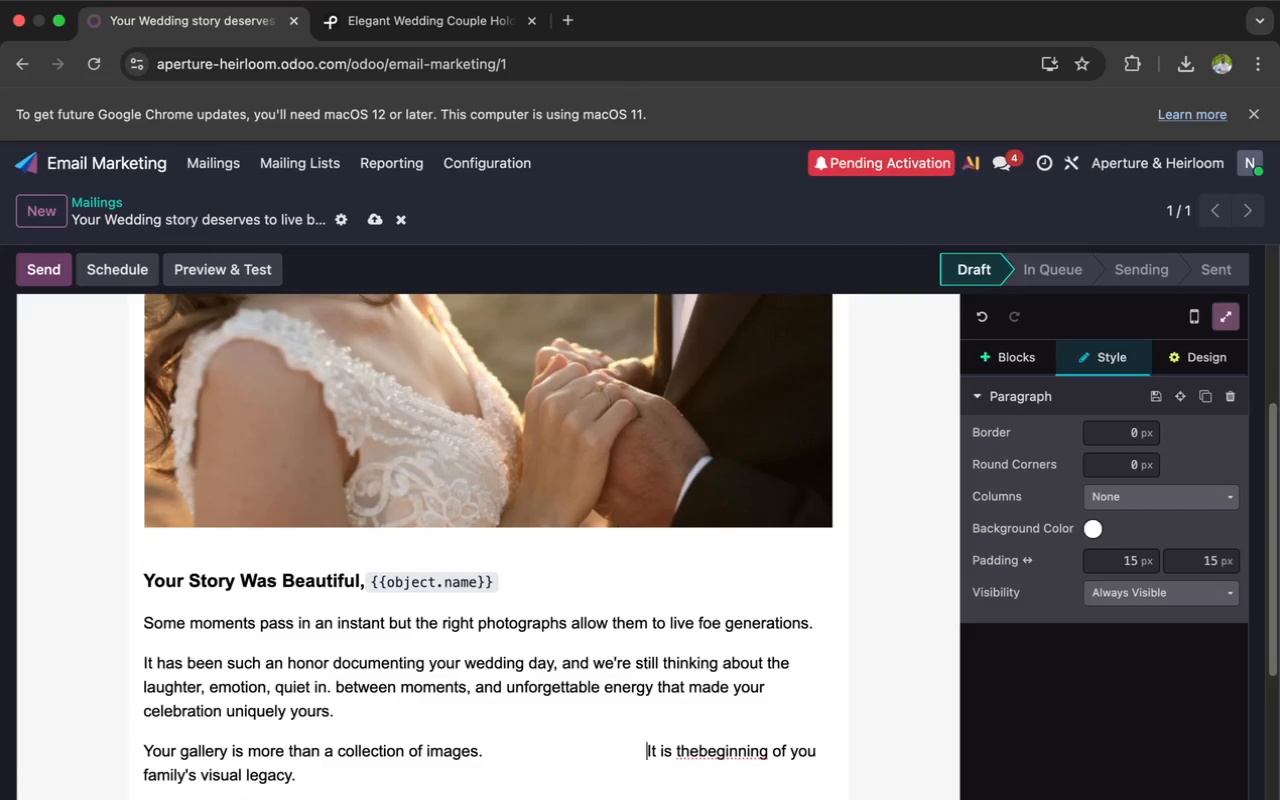 
key(Space)
 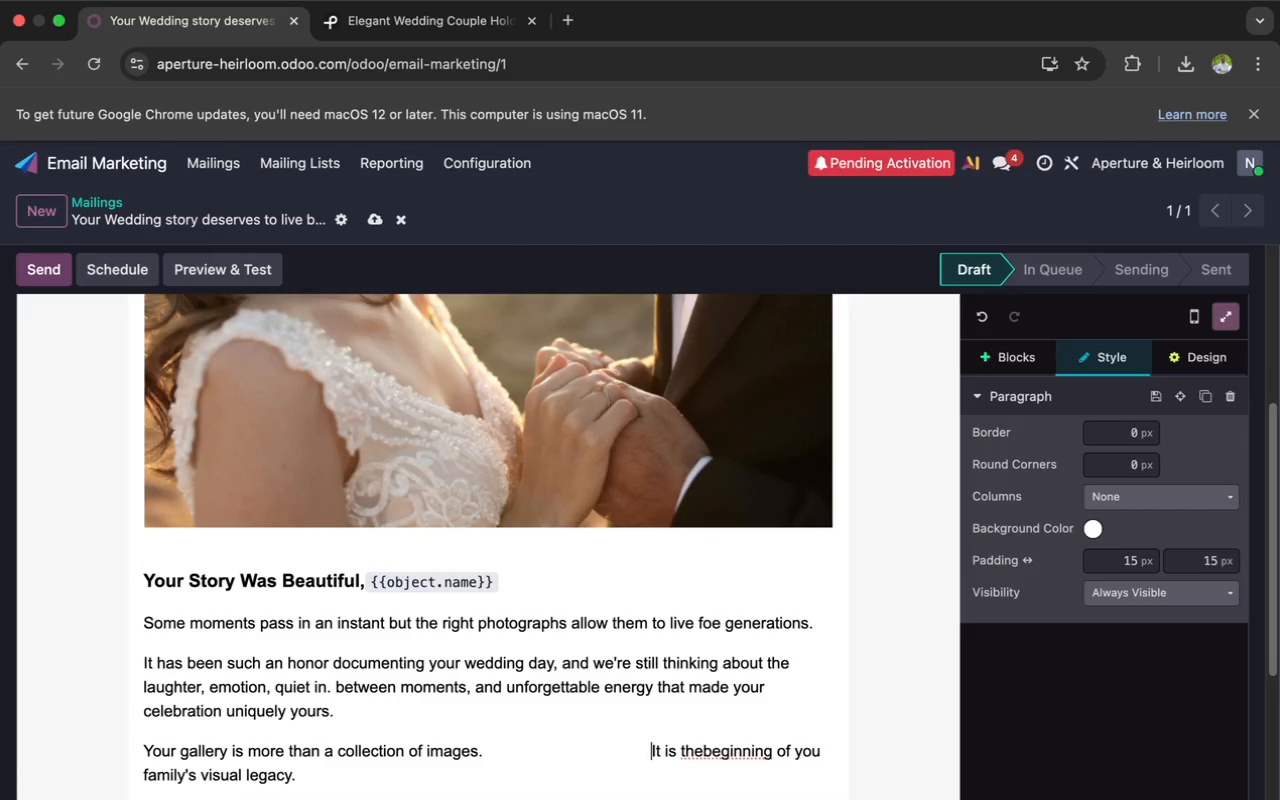 
key(Space)
 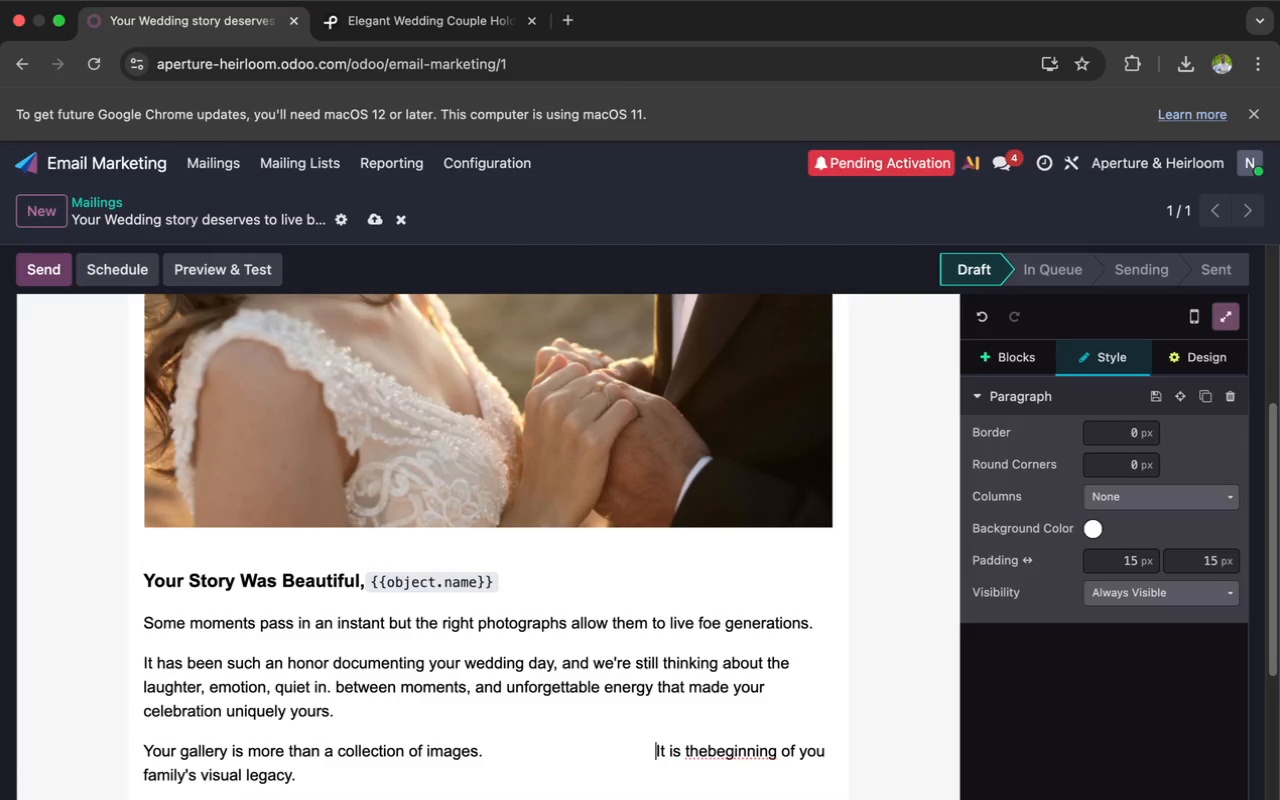 
key(Space)
 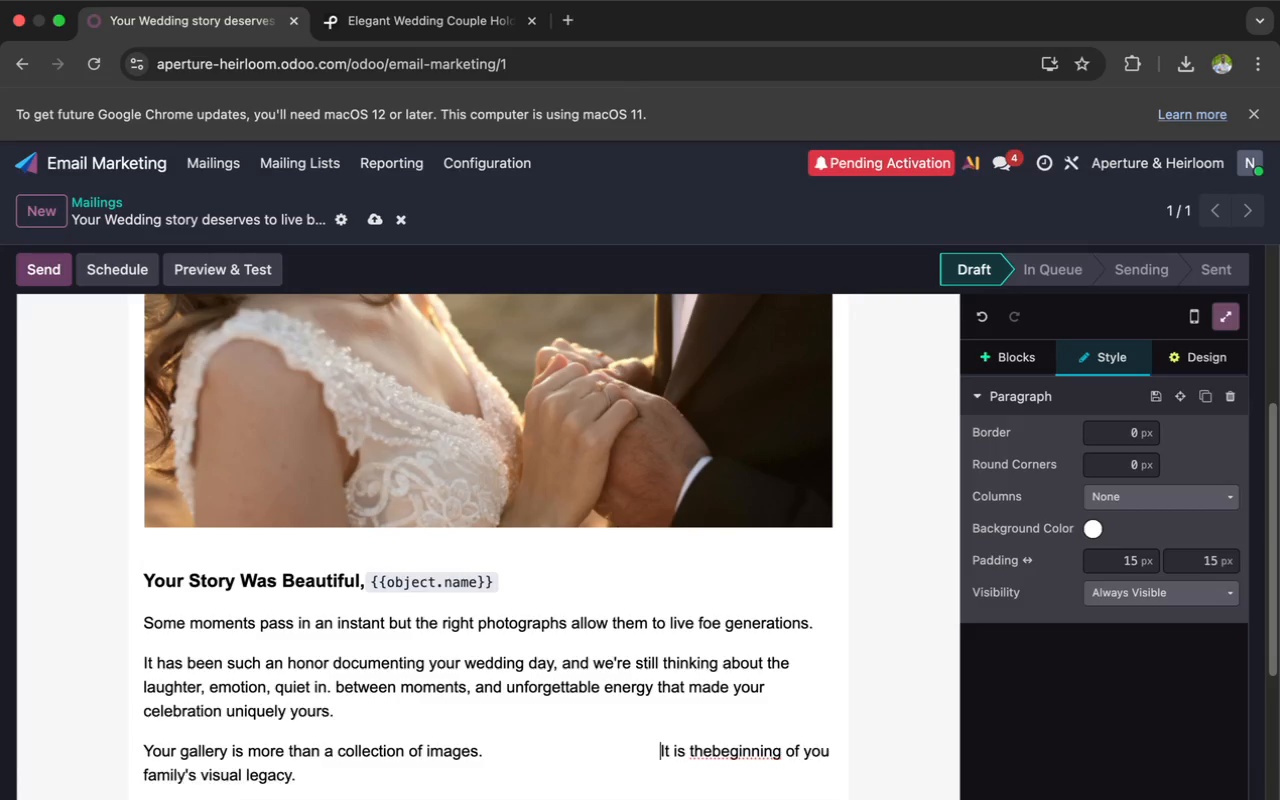 
key(Space)
 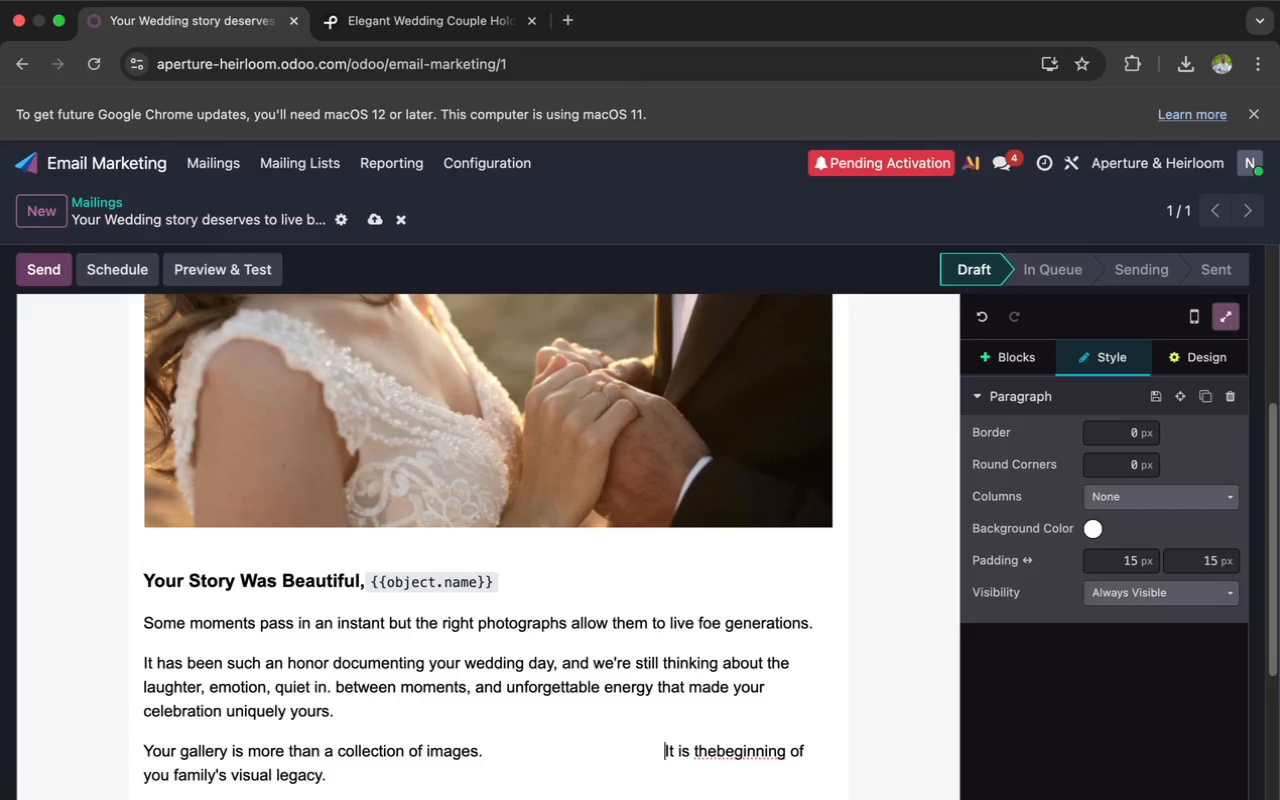 
key(Space)
 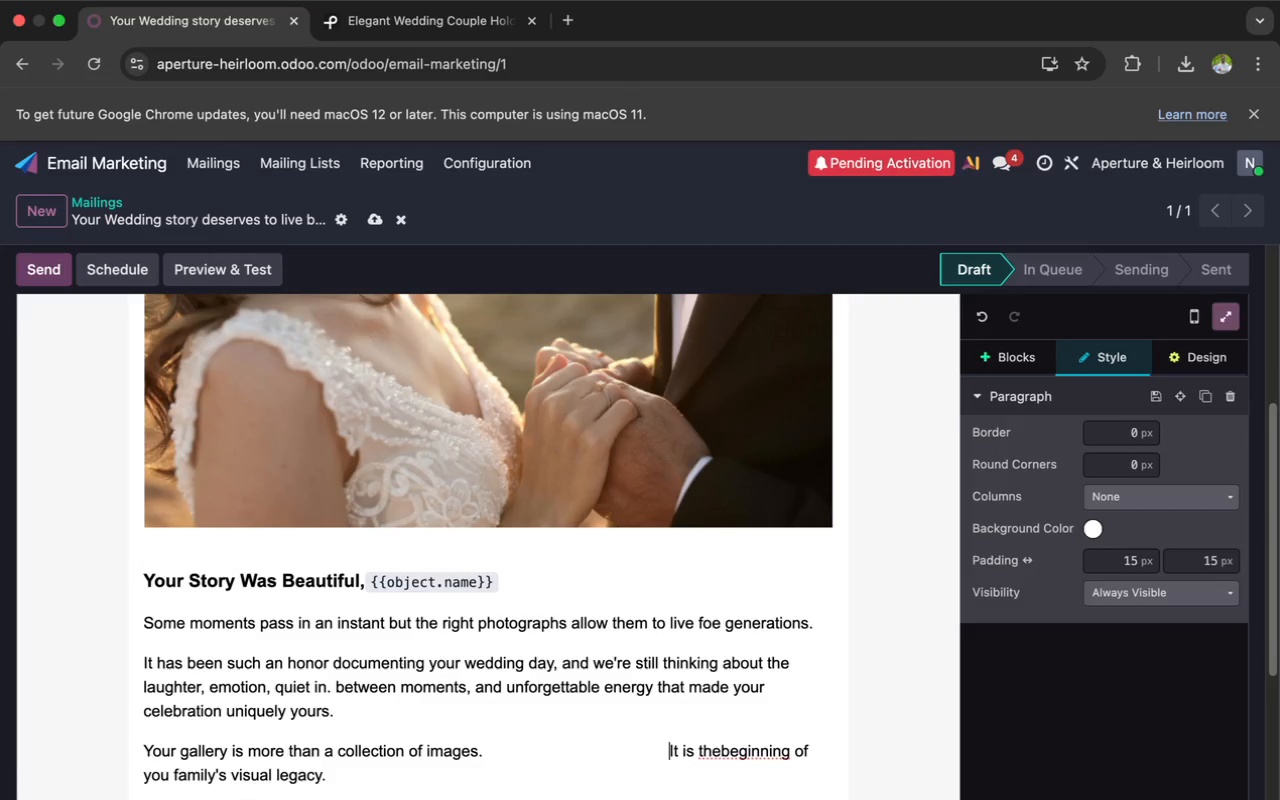 
key(Space)
 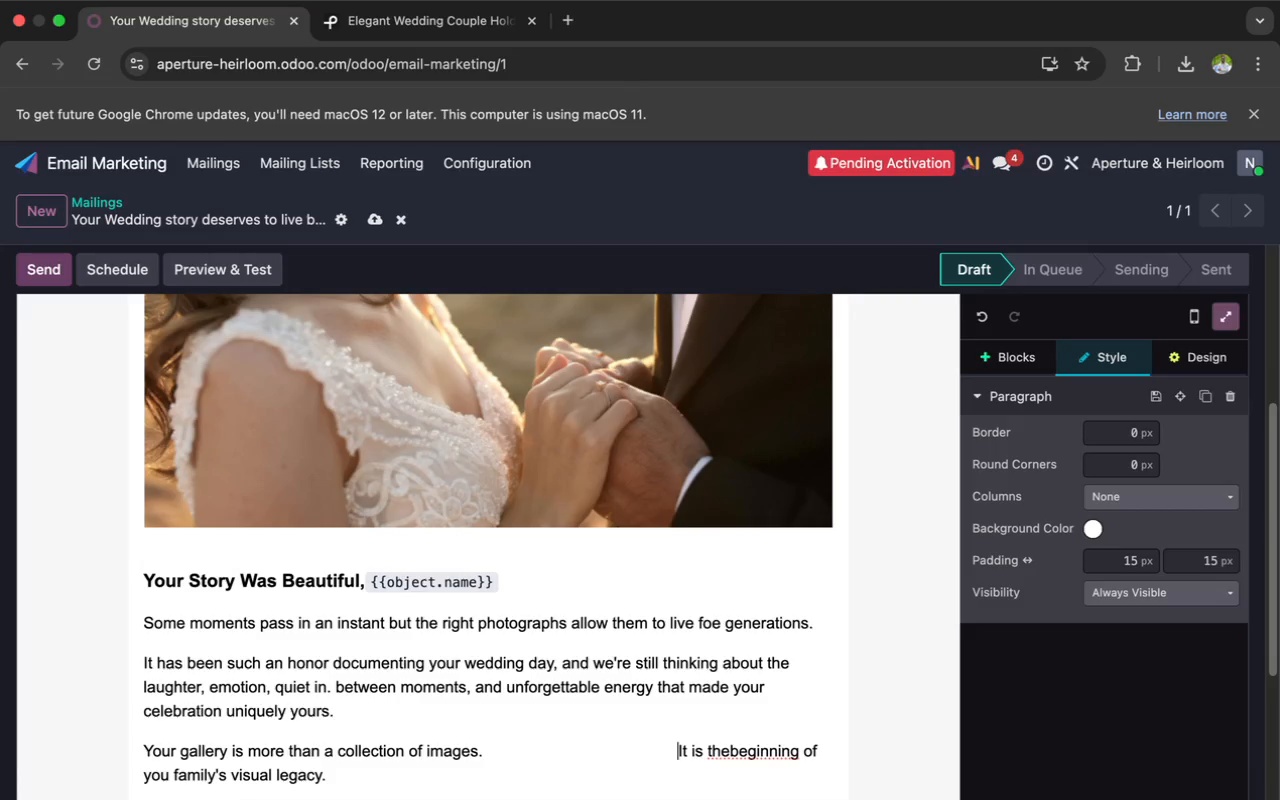 
key(Space)
 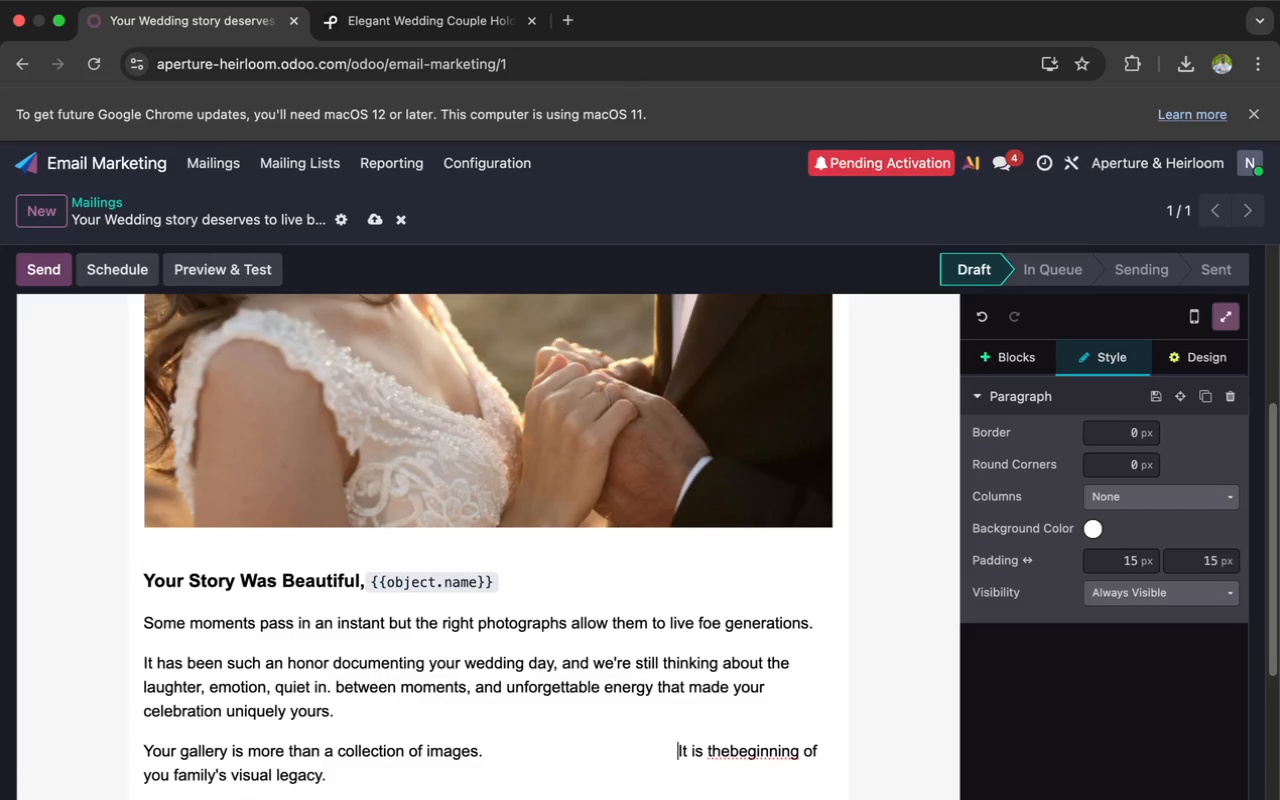 
key(Space)
 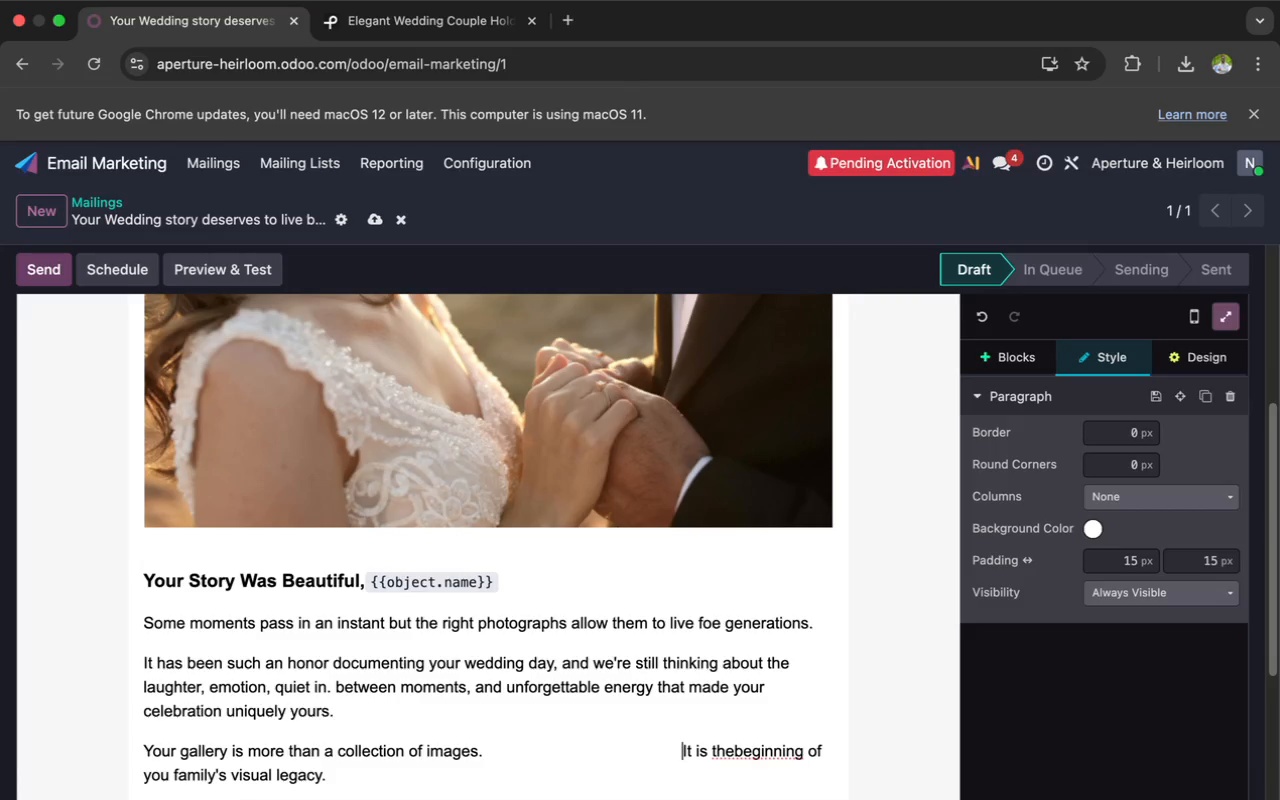 
key(Space)
 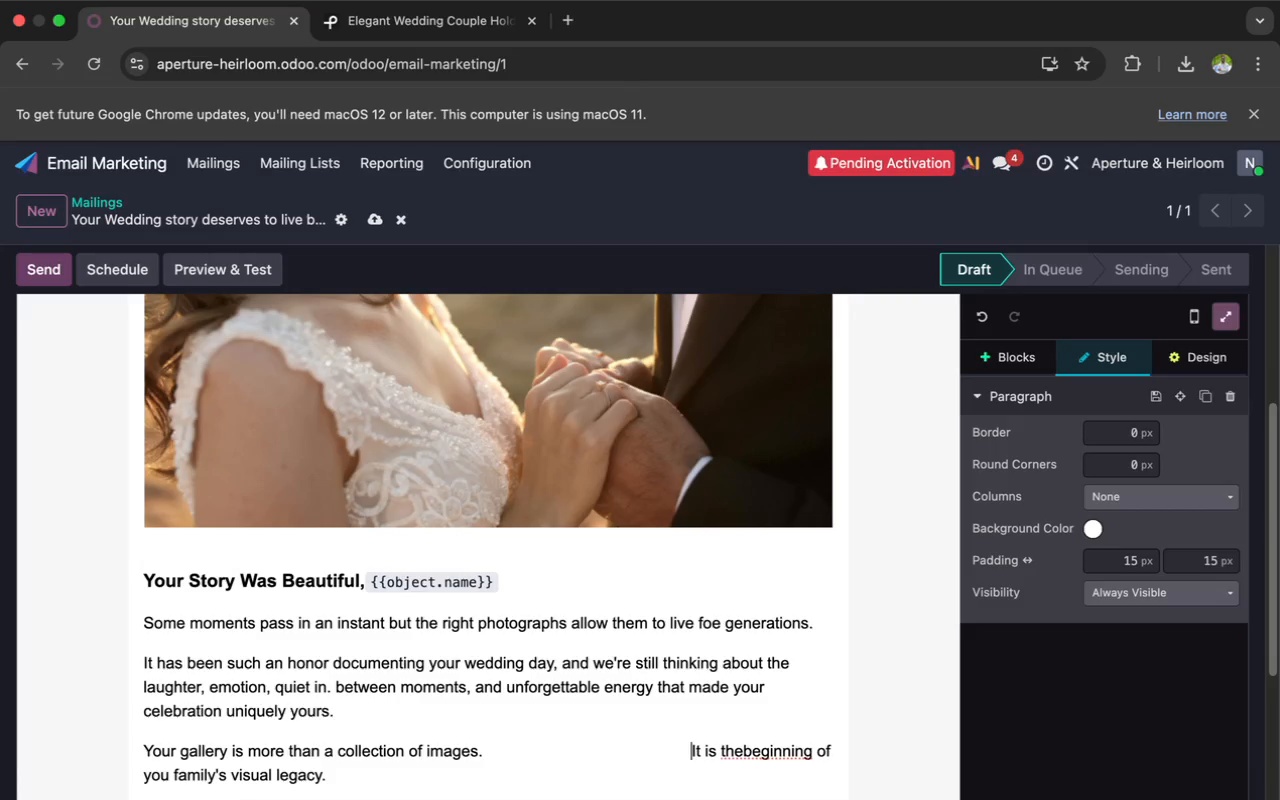 
key(Space)
 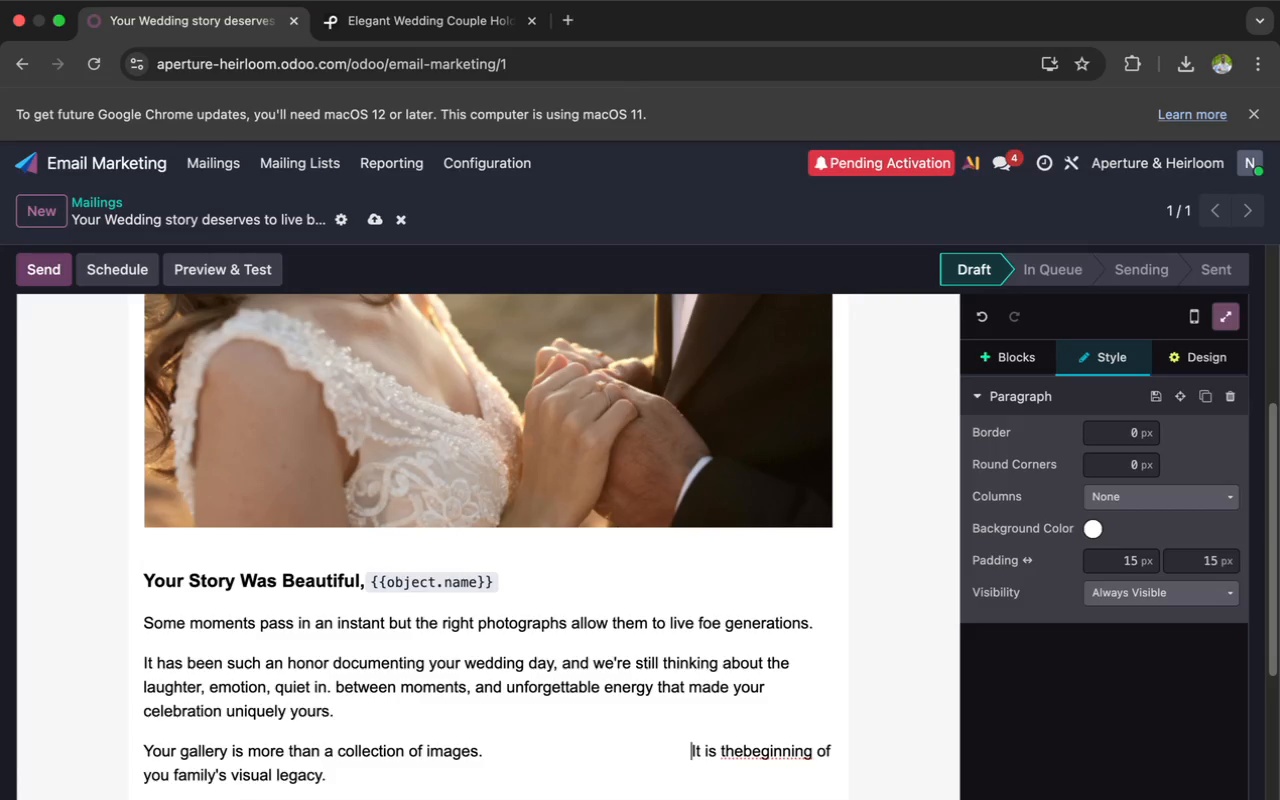 
key(Space)
 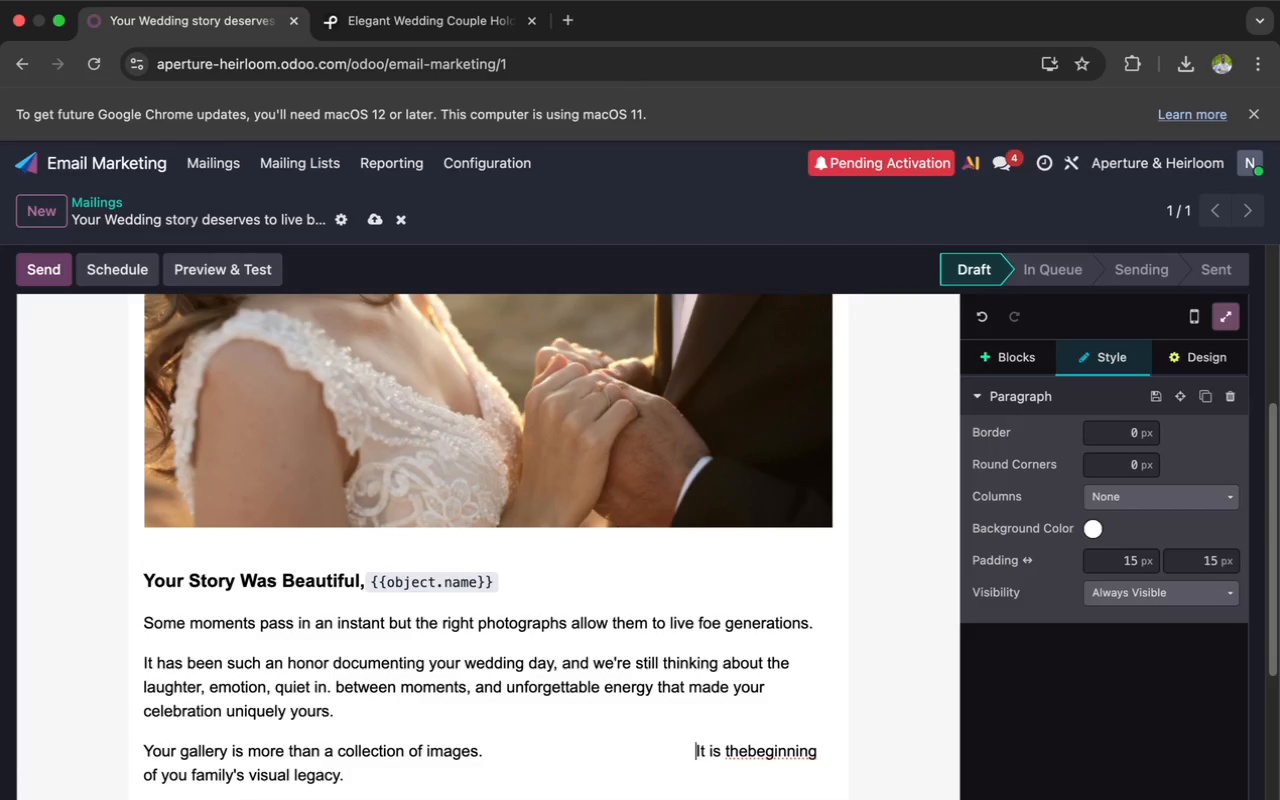 
key(Space)
 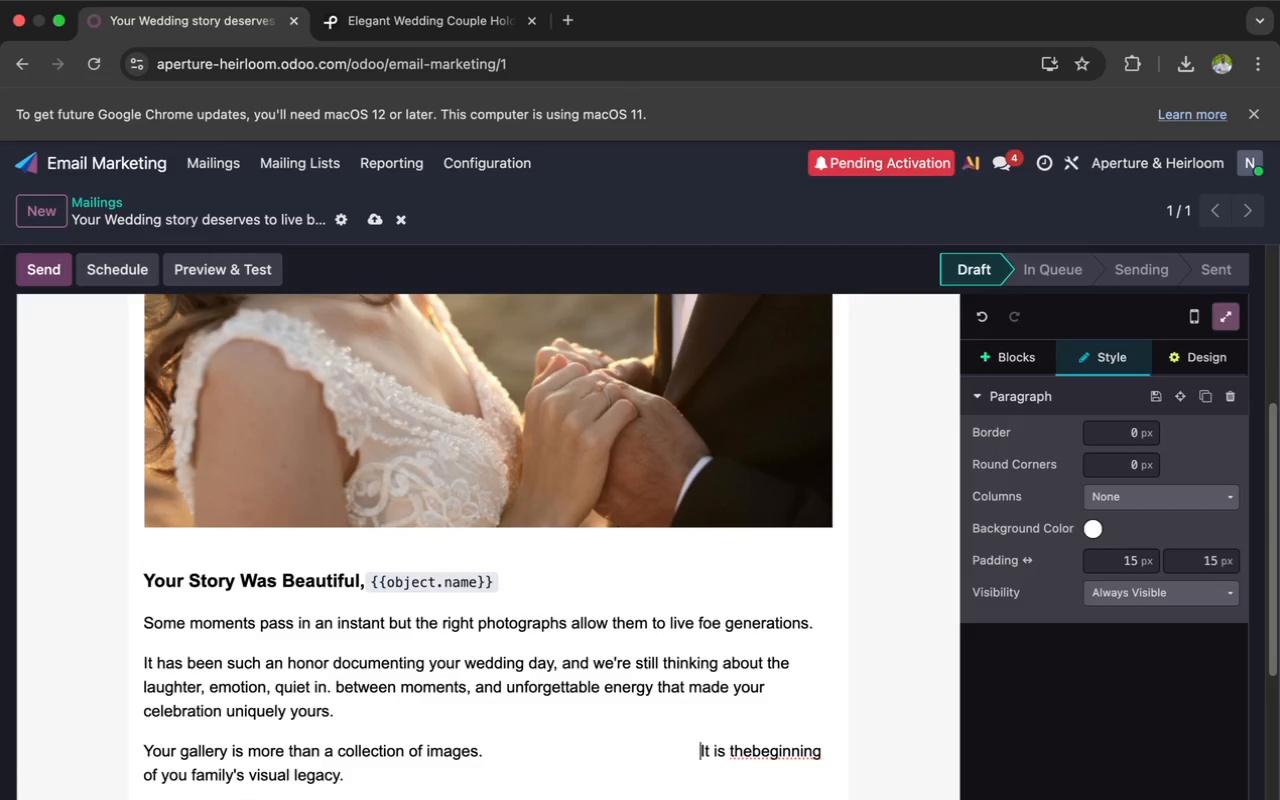 
key(Space)
 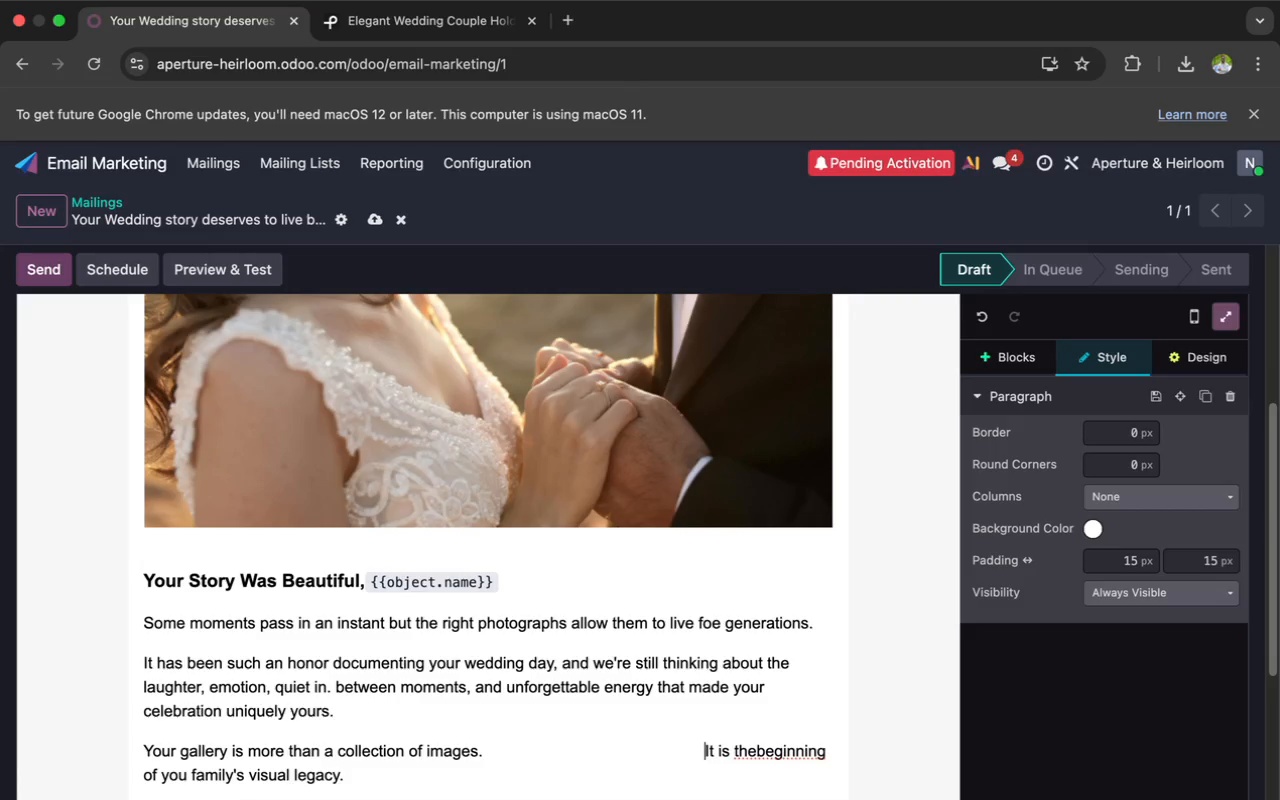 
key(Space)
 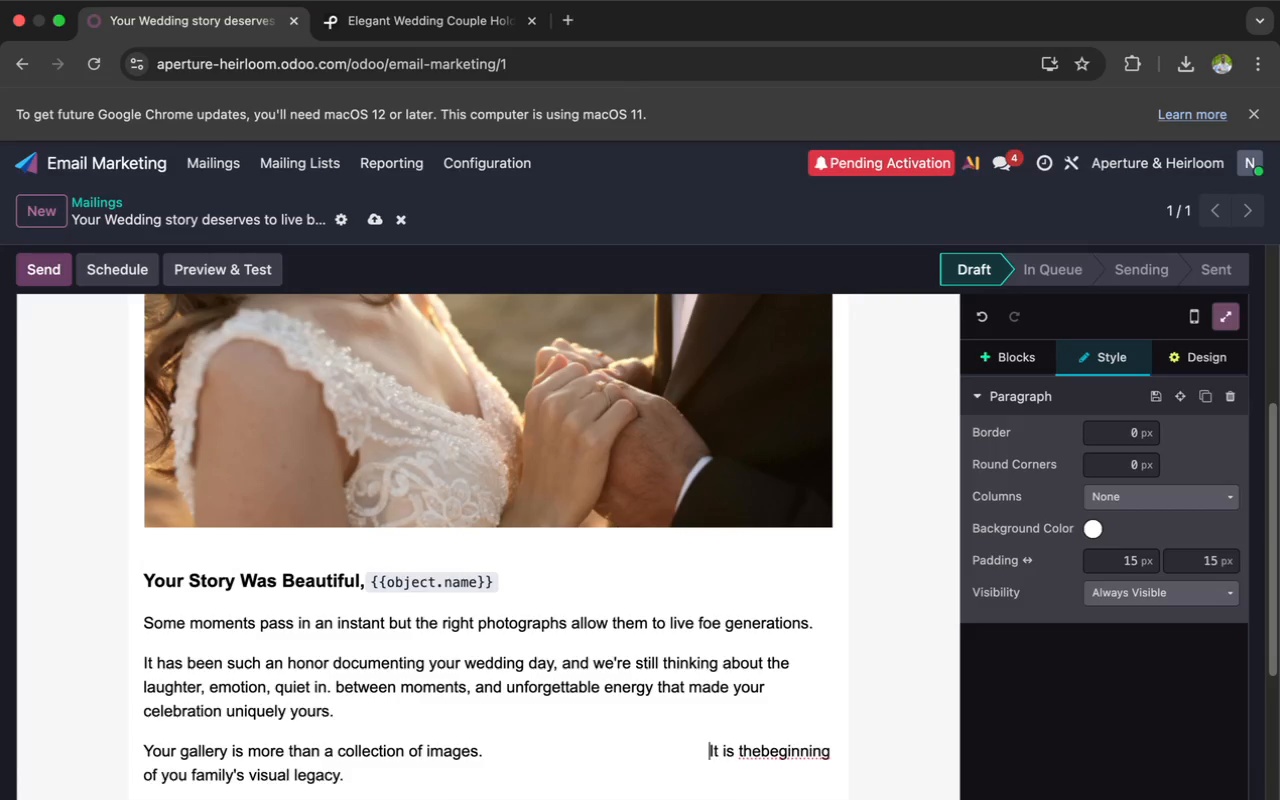 
key(Space)
 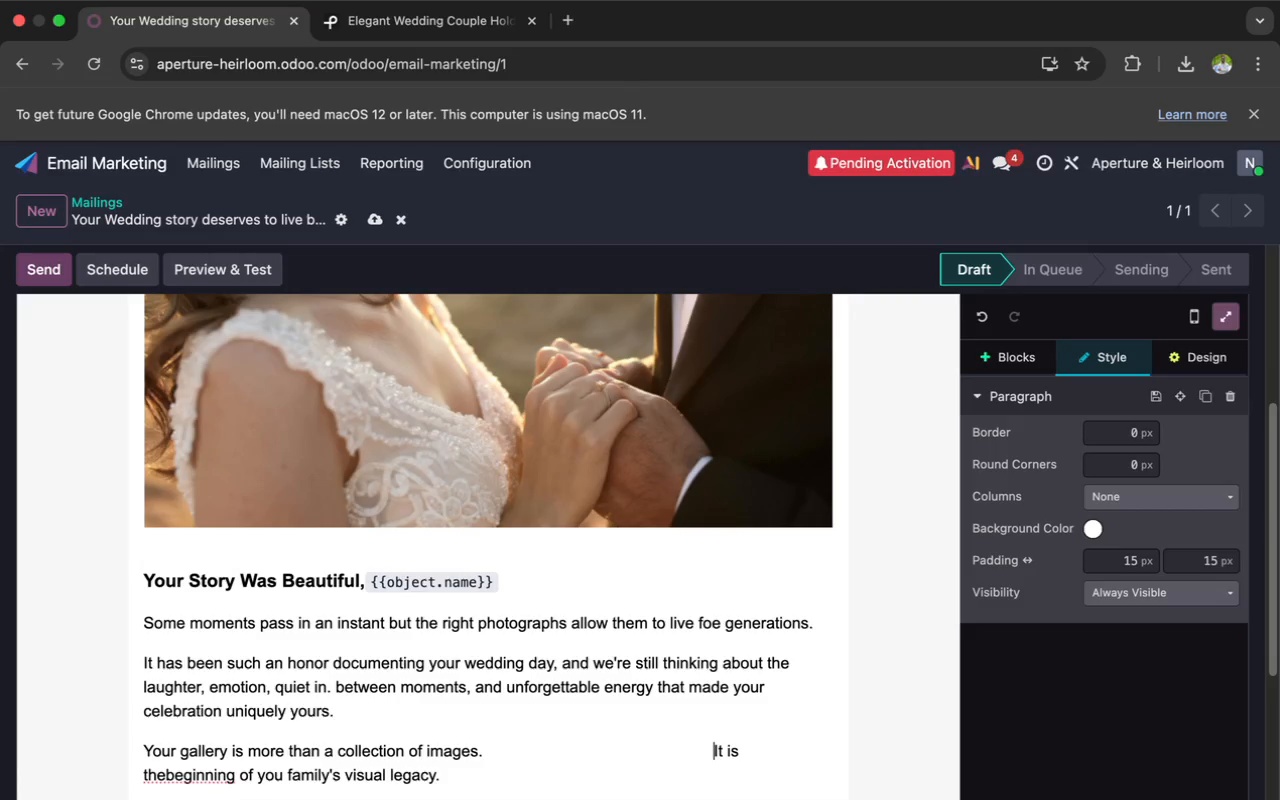 
key(Space)
 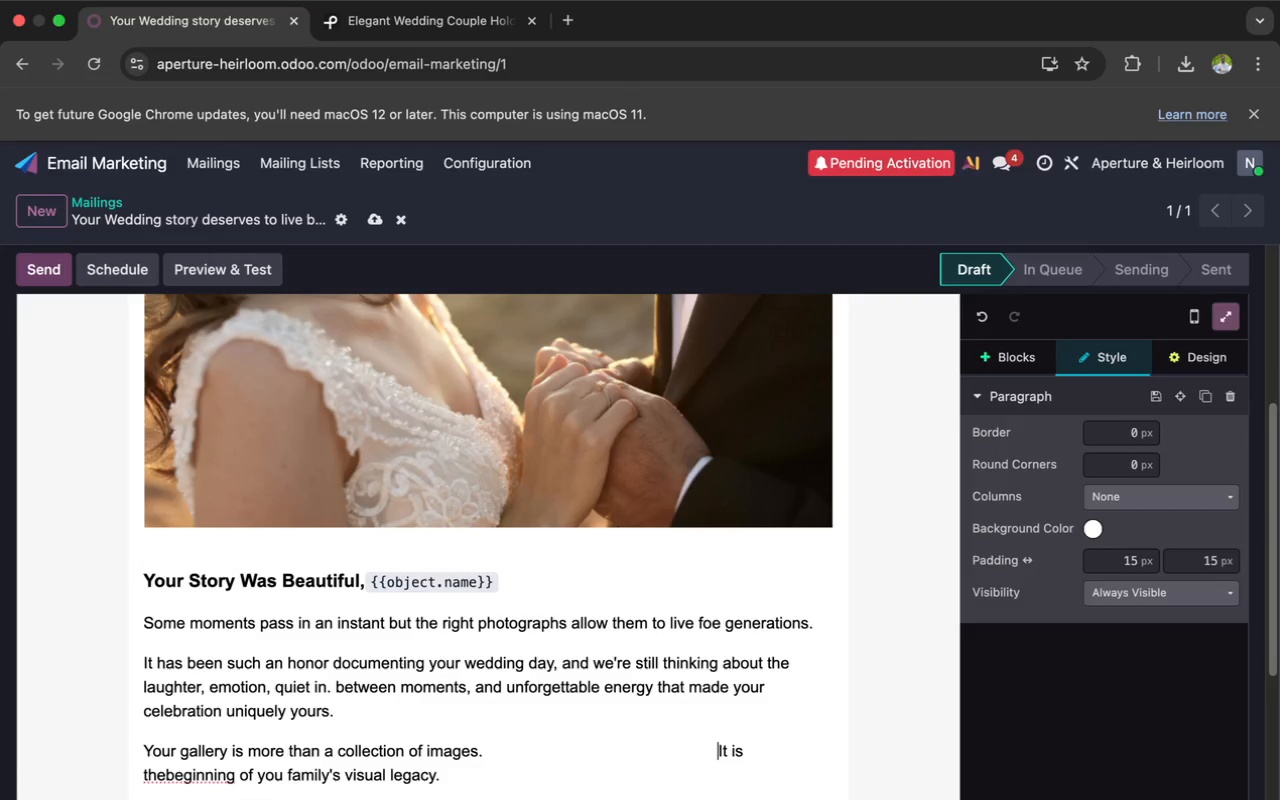 
key(Space)
 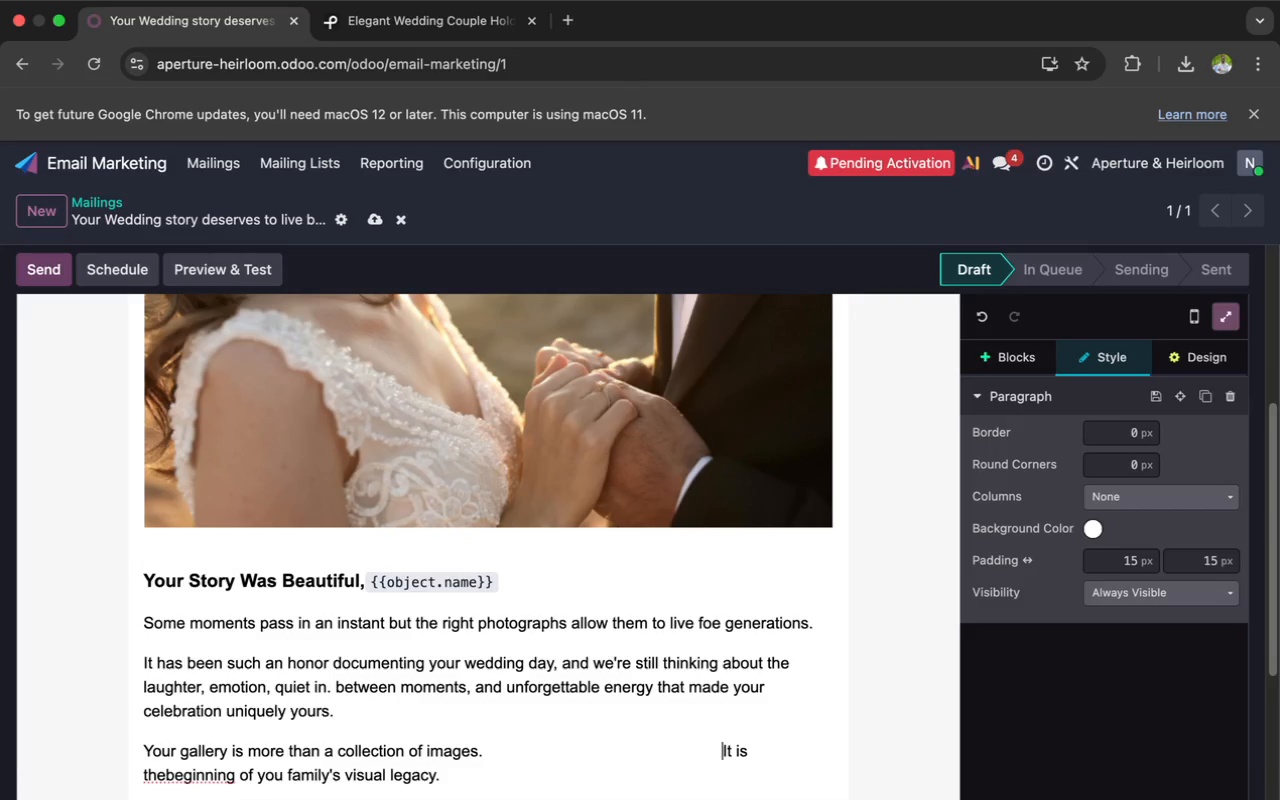 
key(Space)
 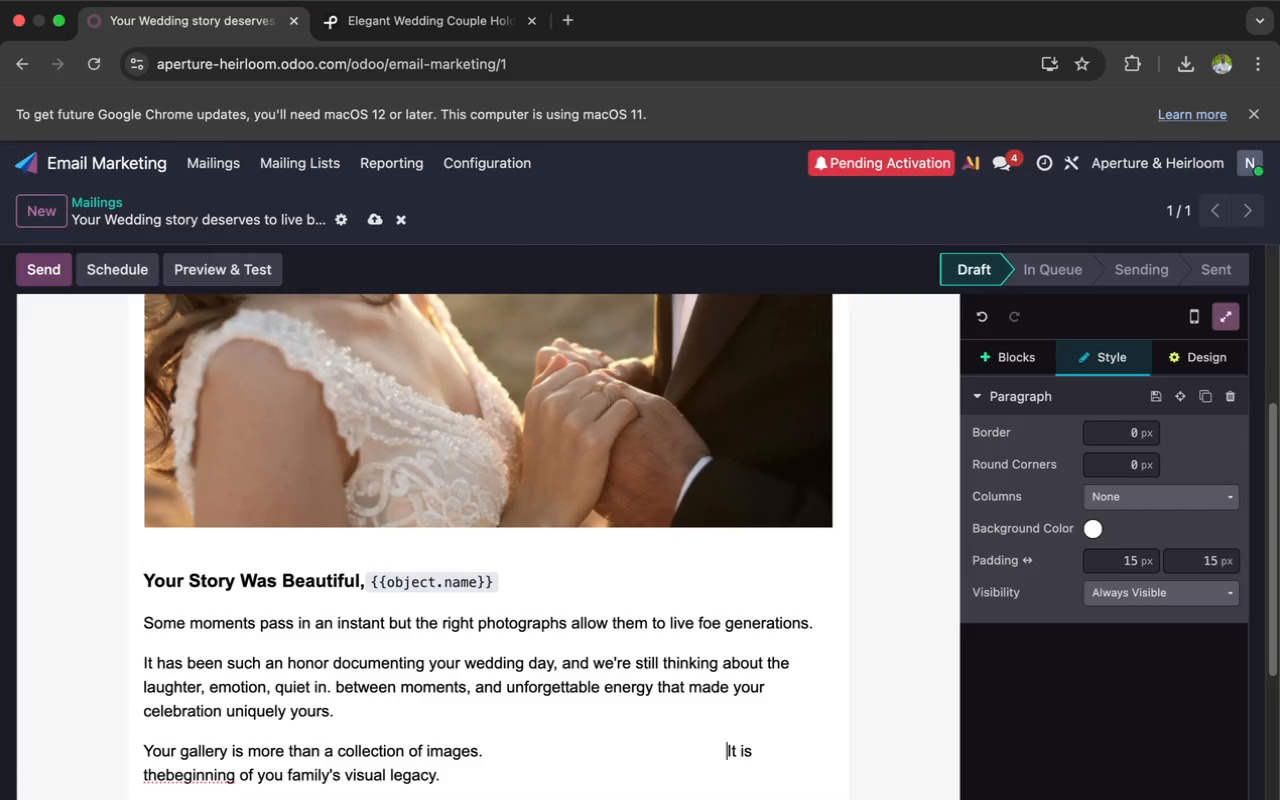 
key(Space)
 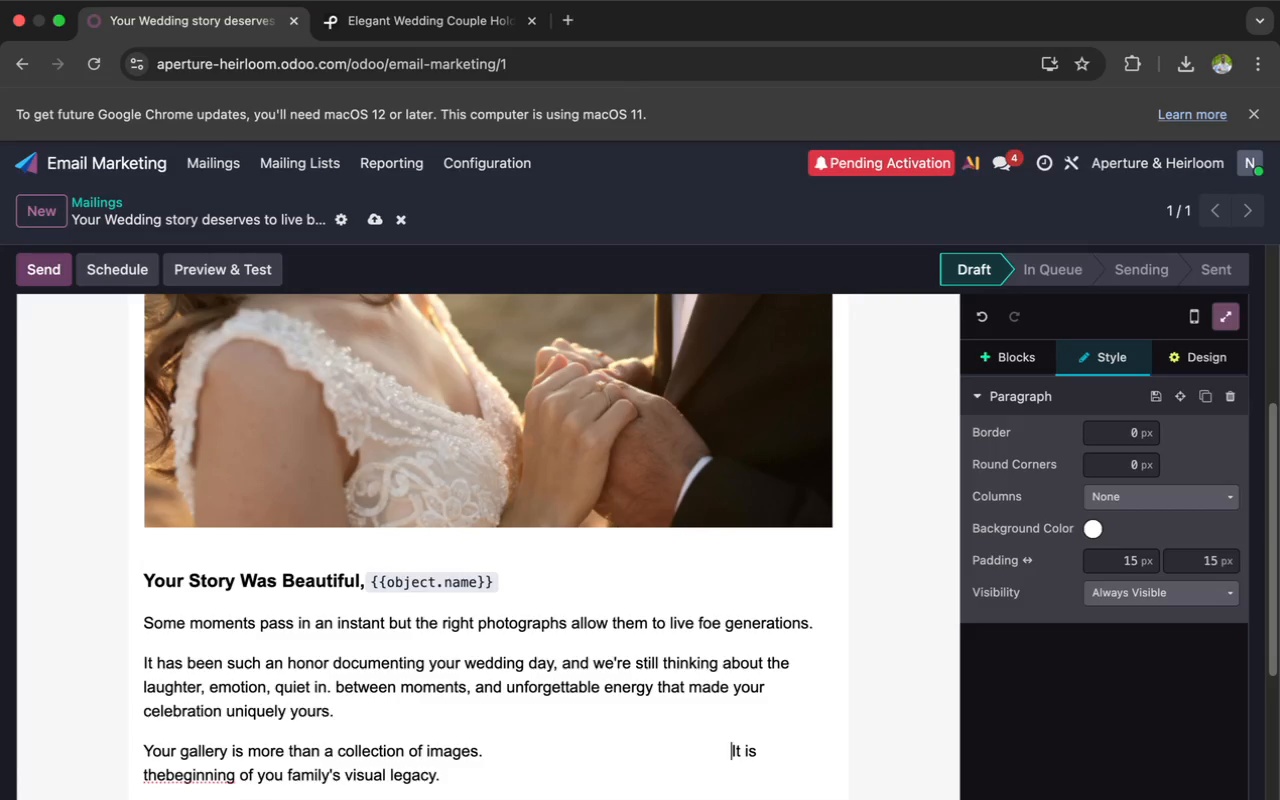 
key(Space)
 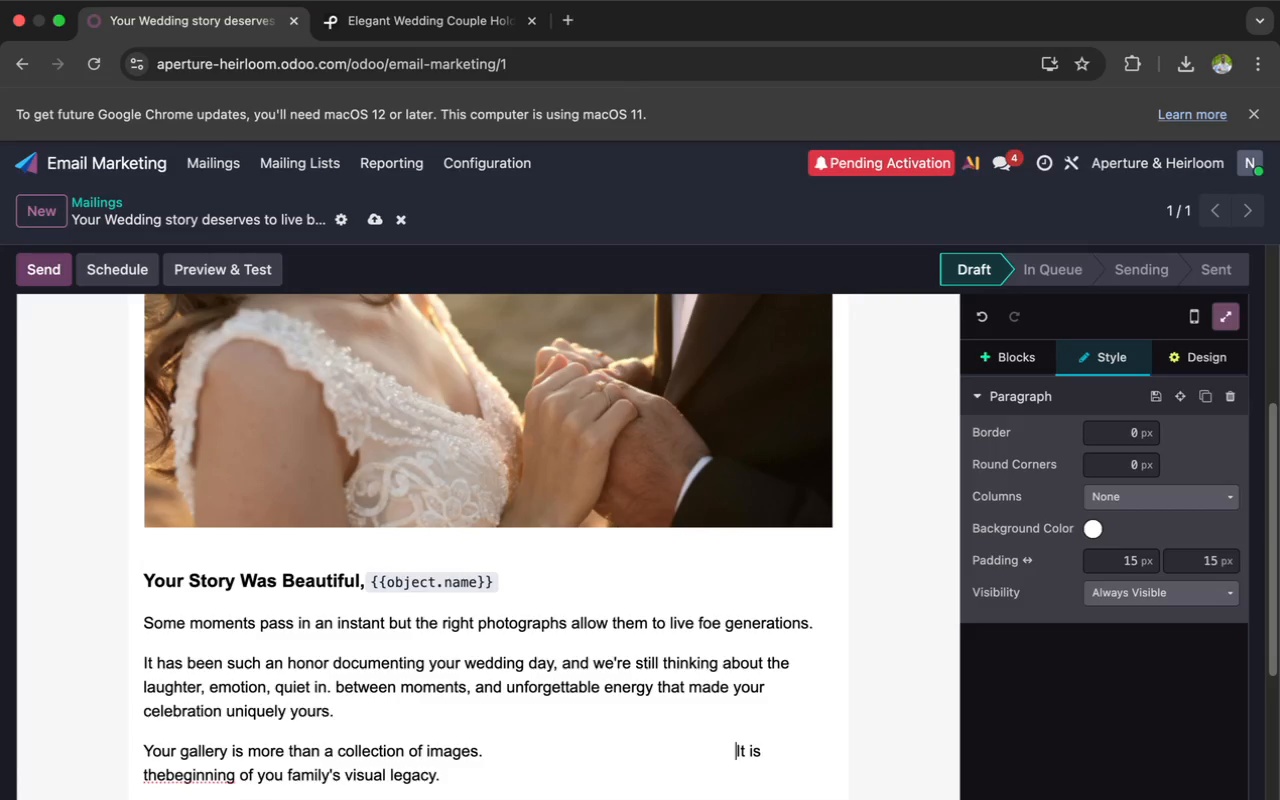 
key(Space)
 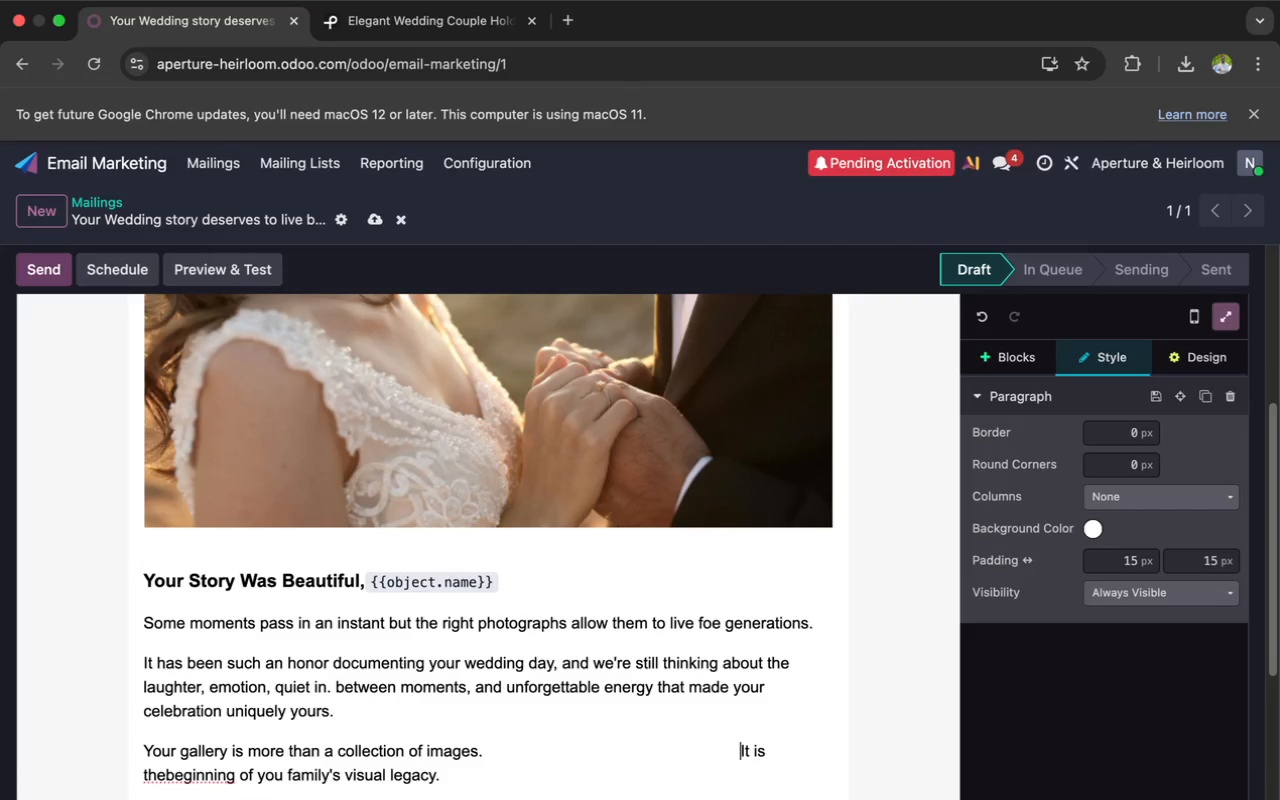 
key(Space)
 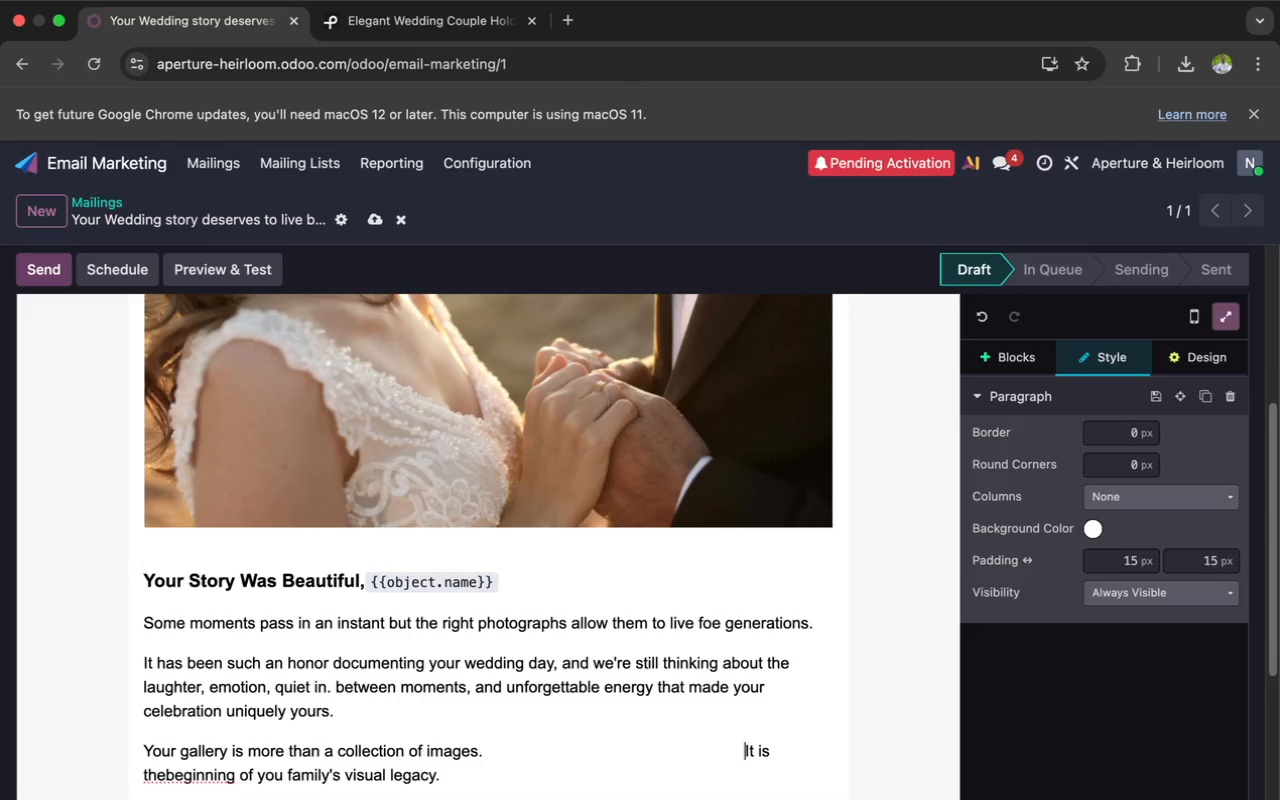 
key(Space)
 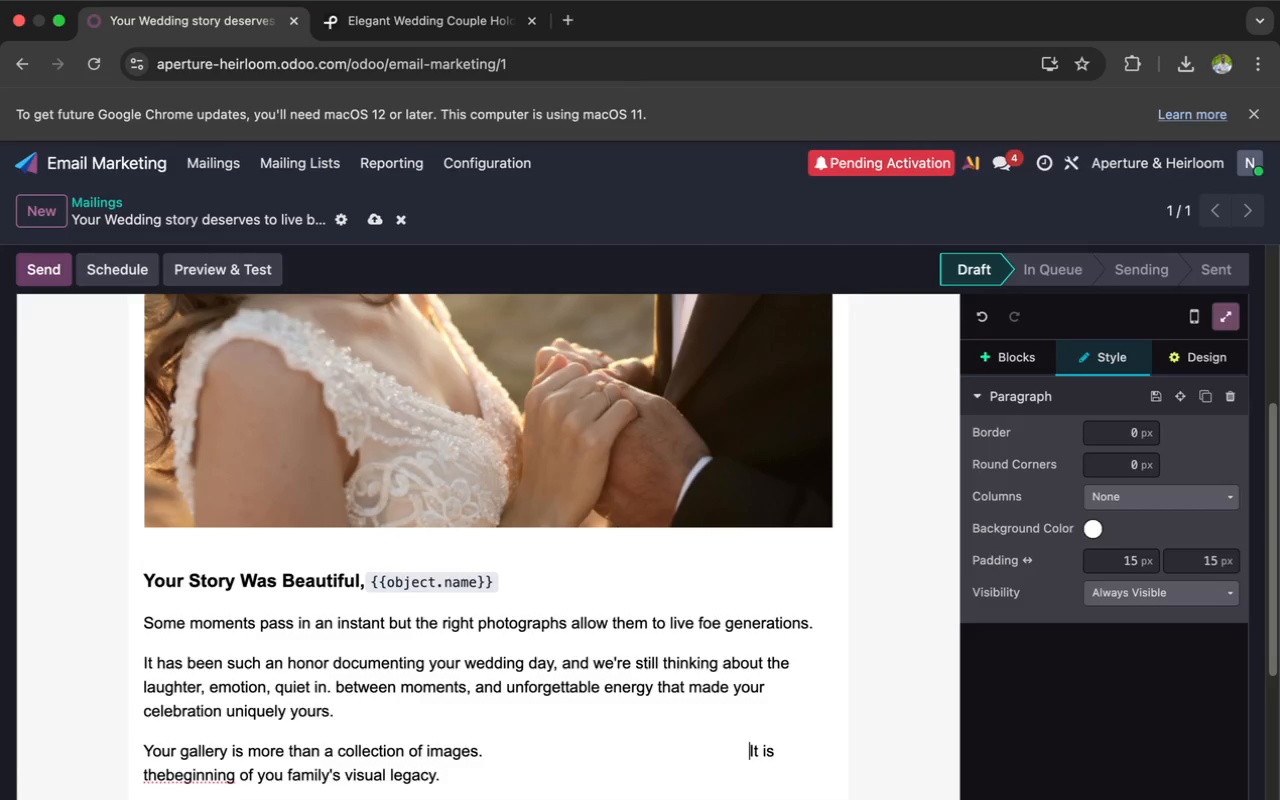 
key(Space)
 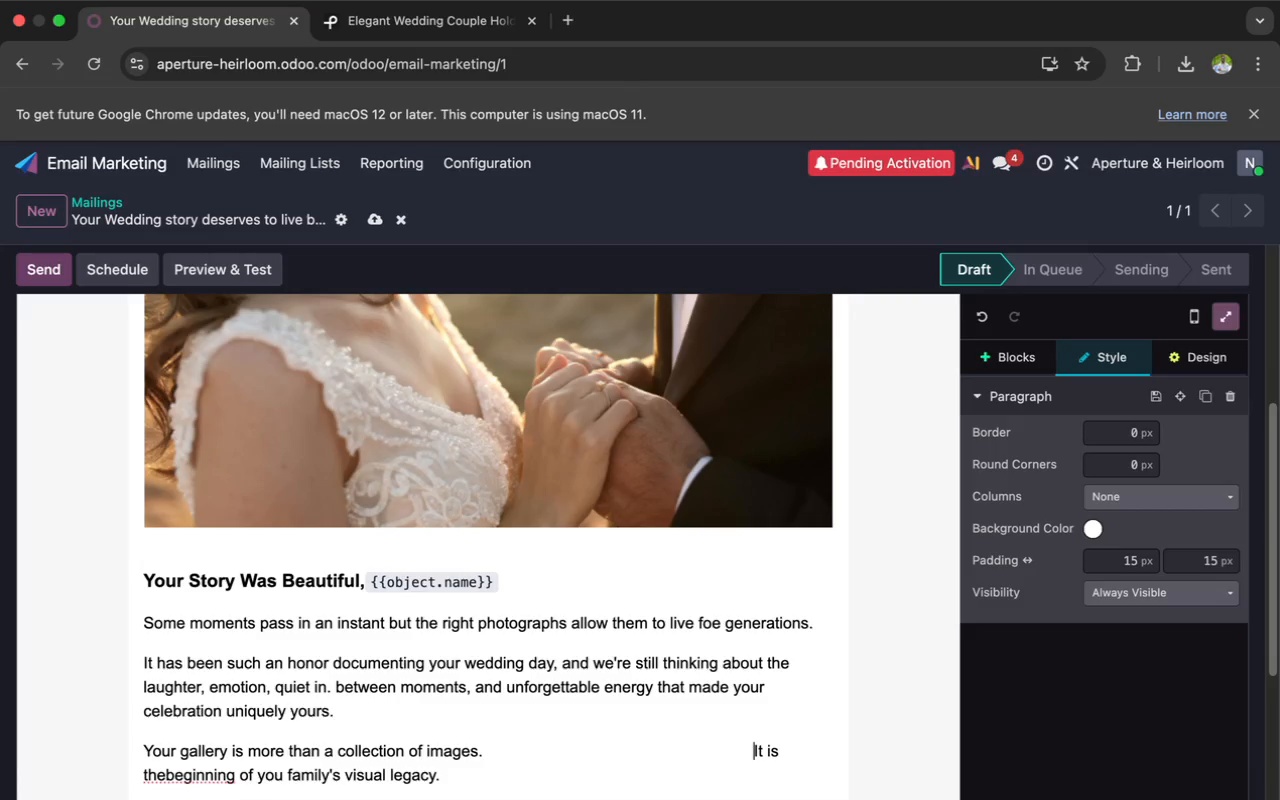 
key(Space)
 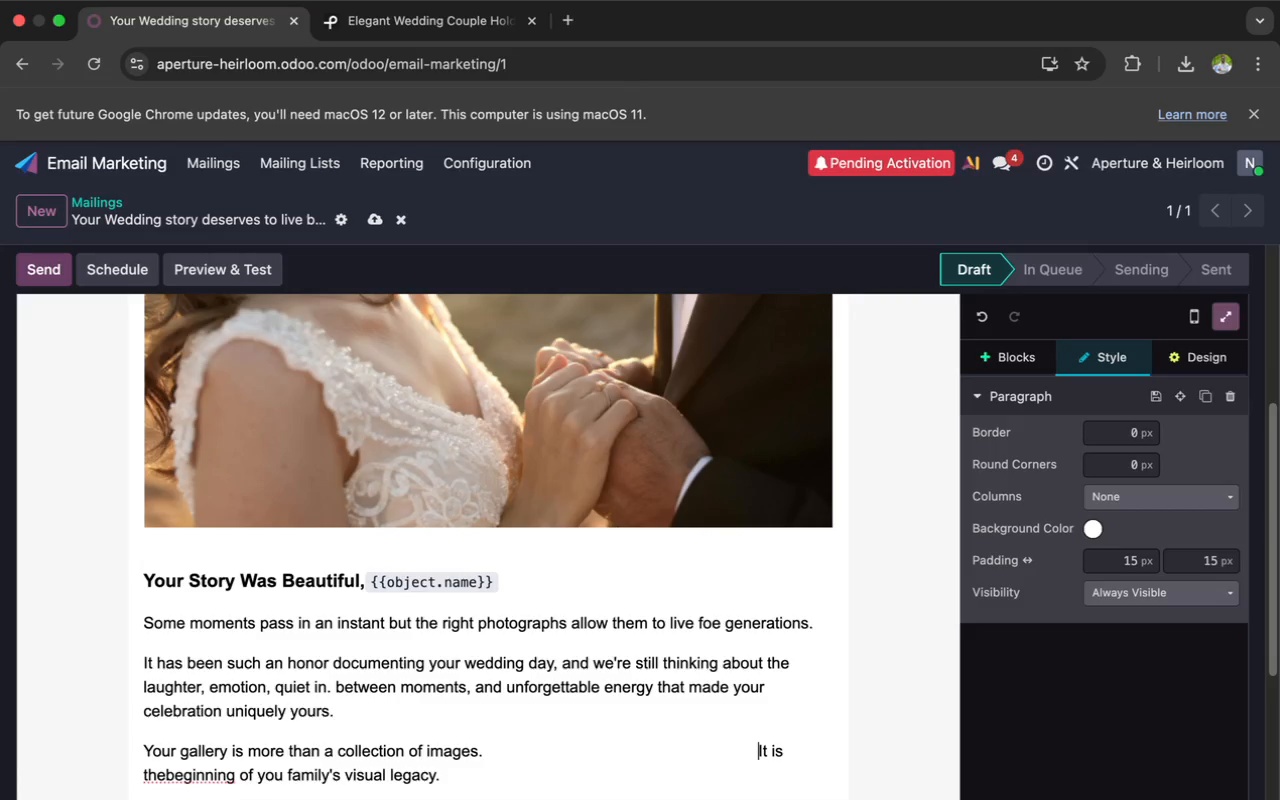 
key(Space)
 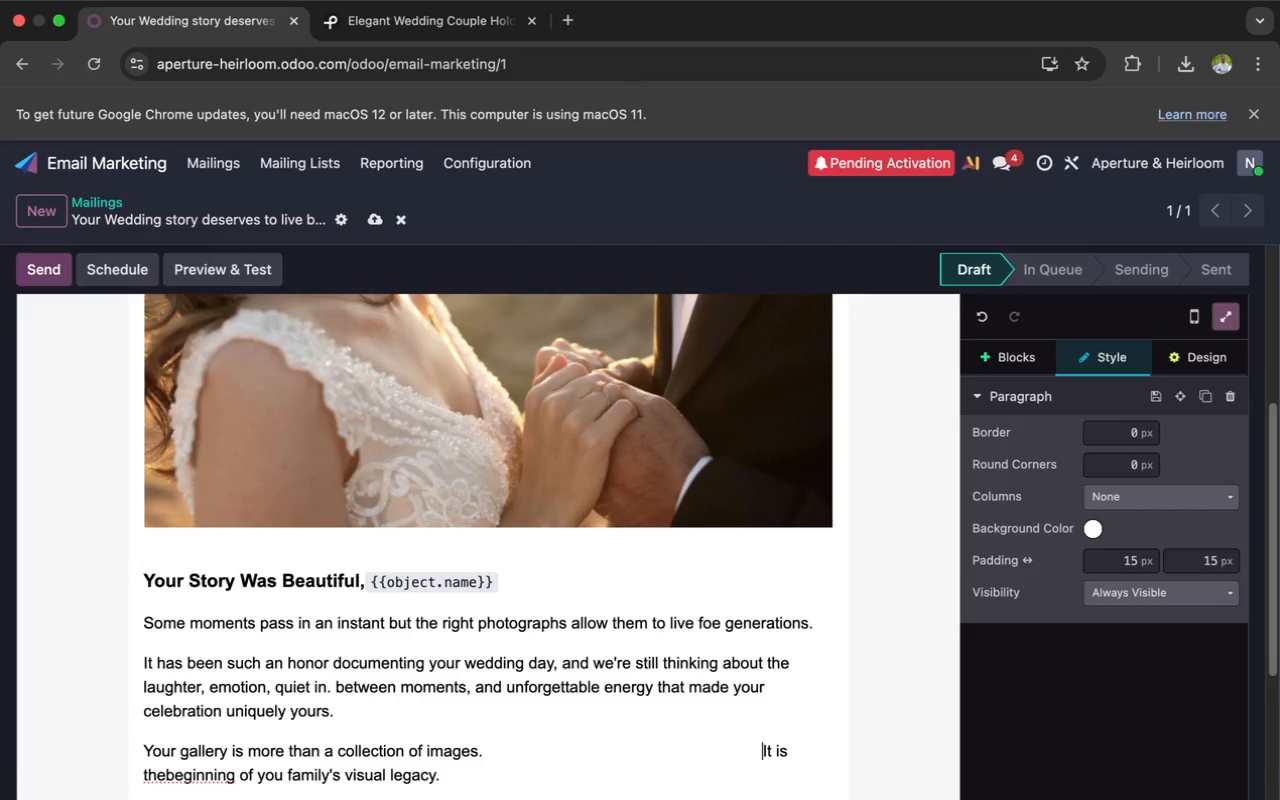 
key(Space)
 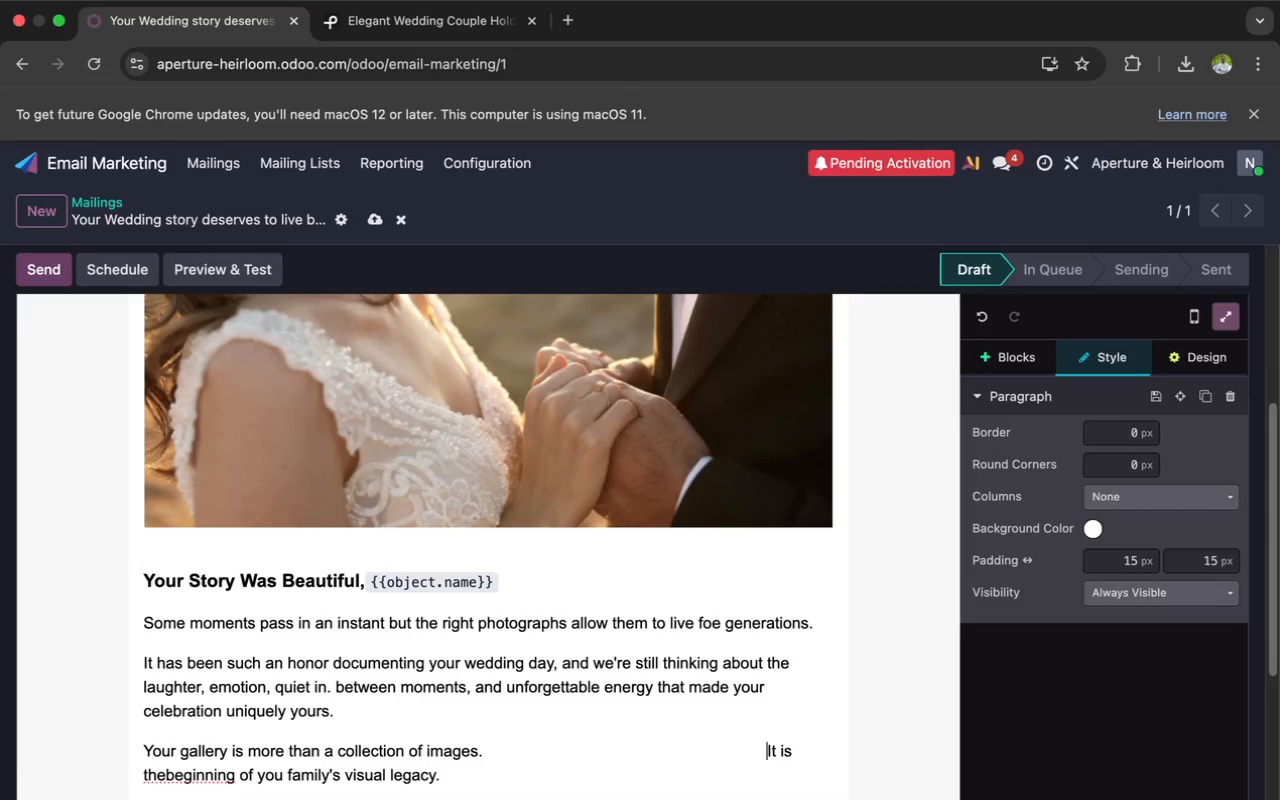 
key(Space)
 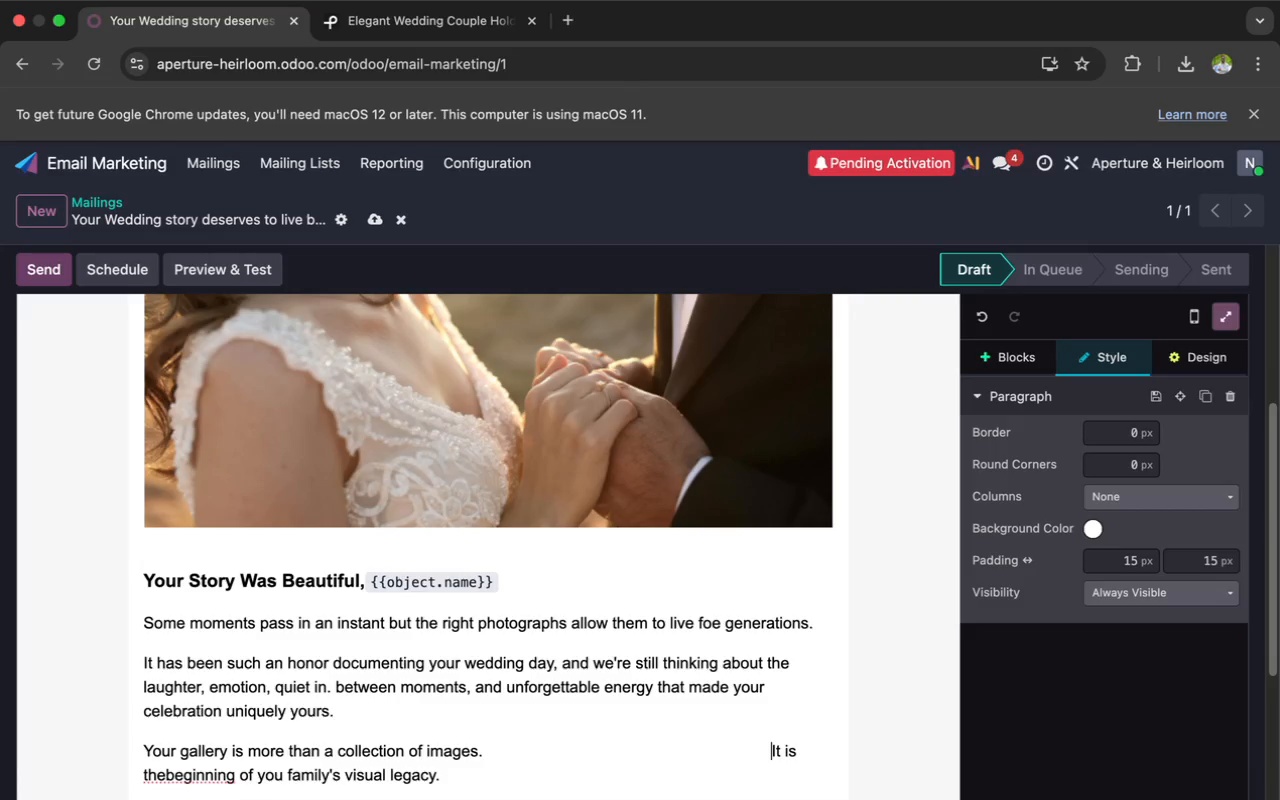 
key(Space)
 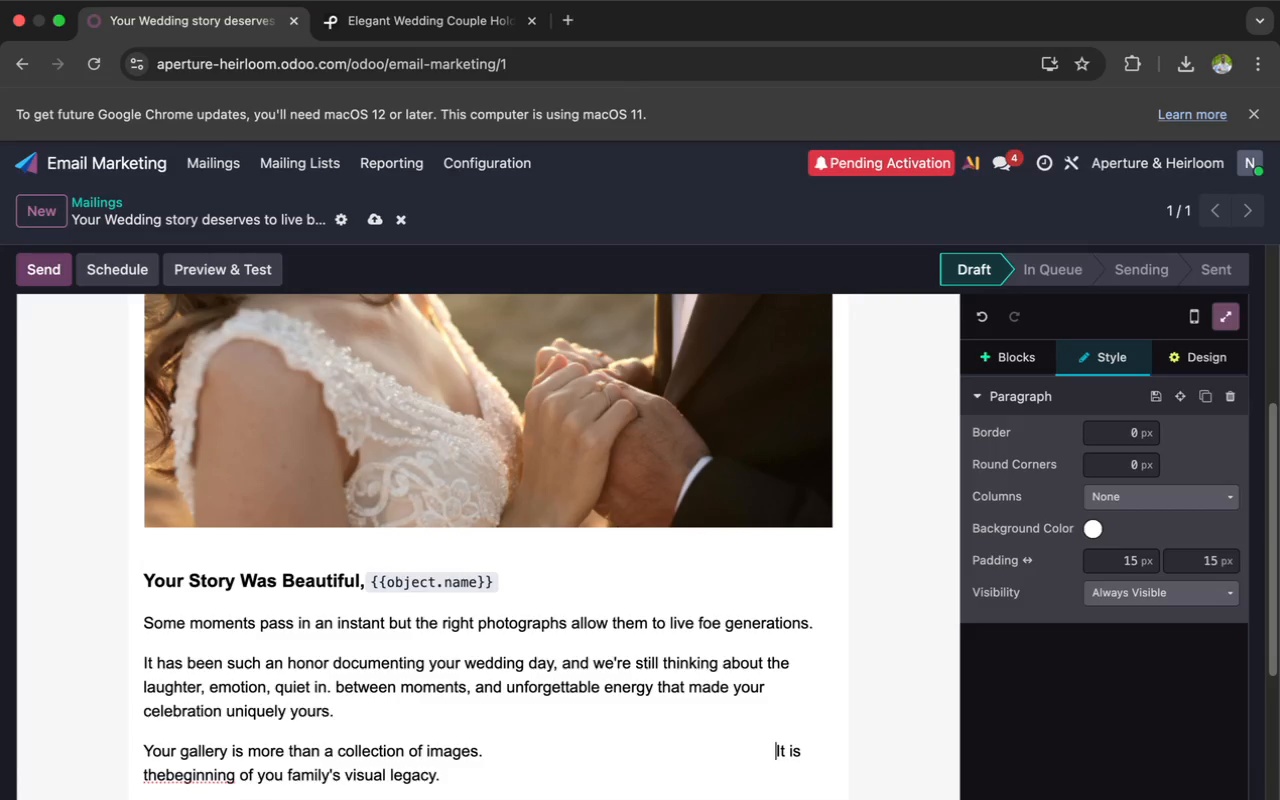 
key(Space)
 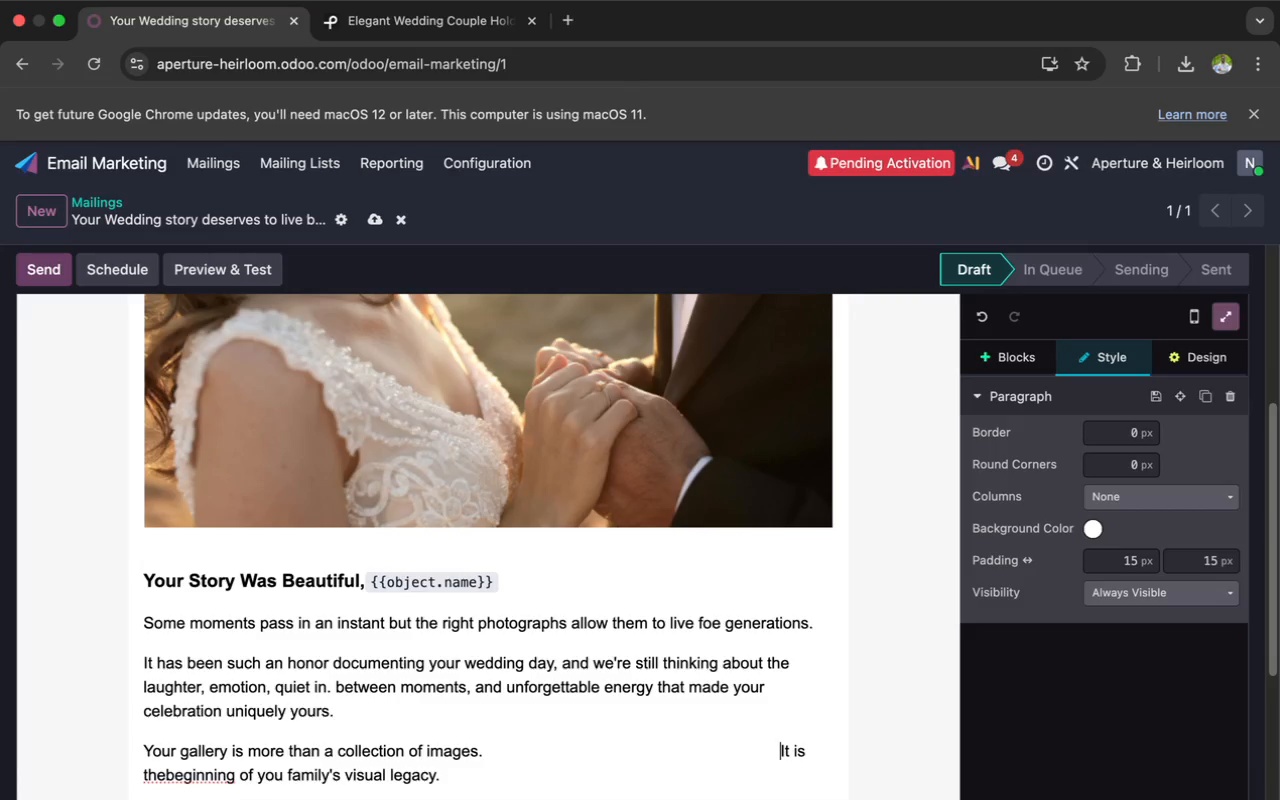 
key(Space)
 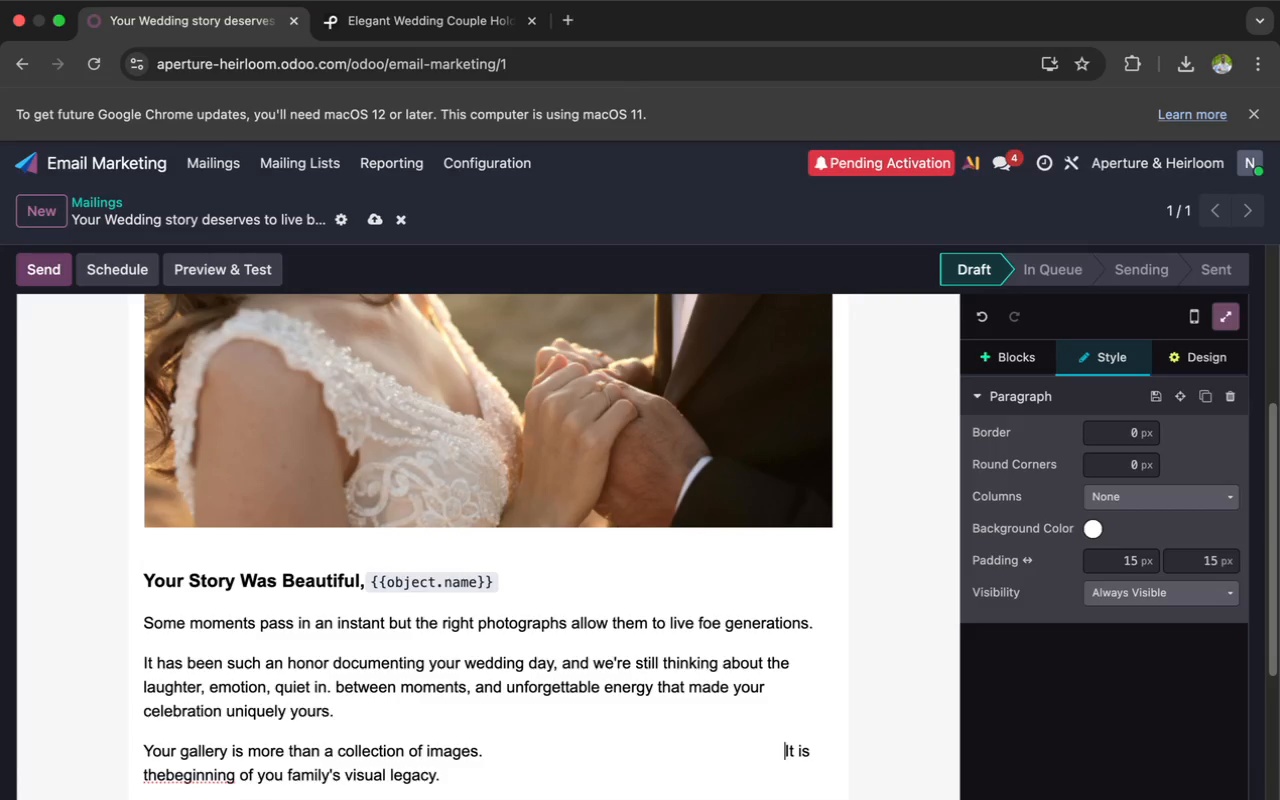 
key(Space)
 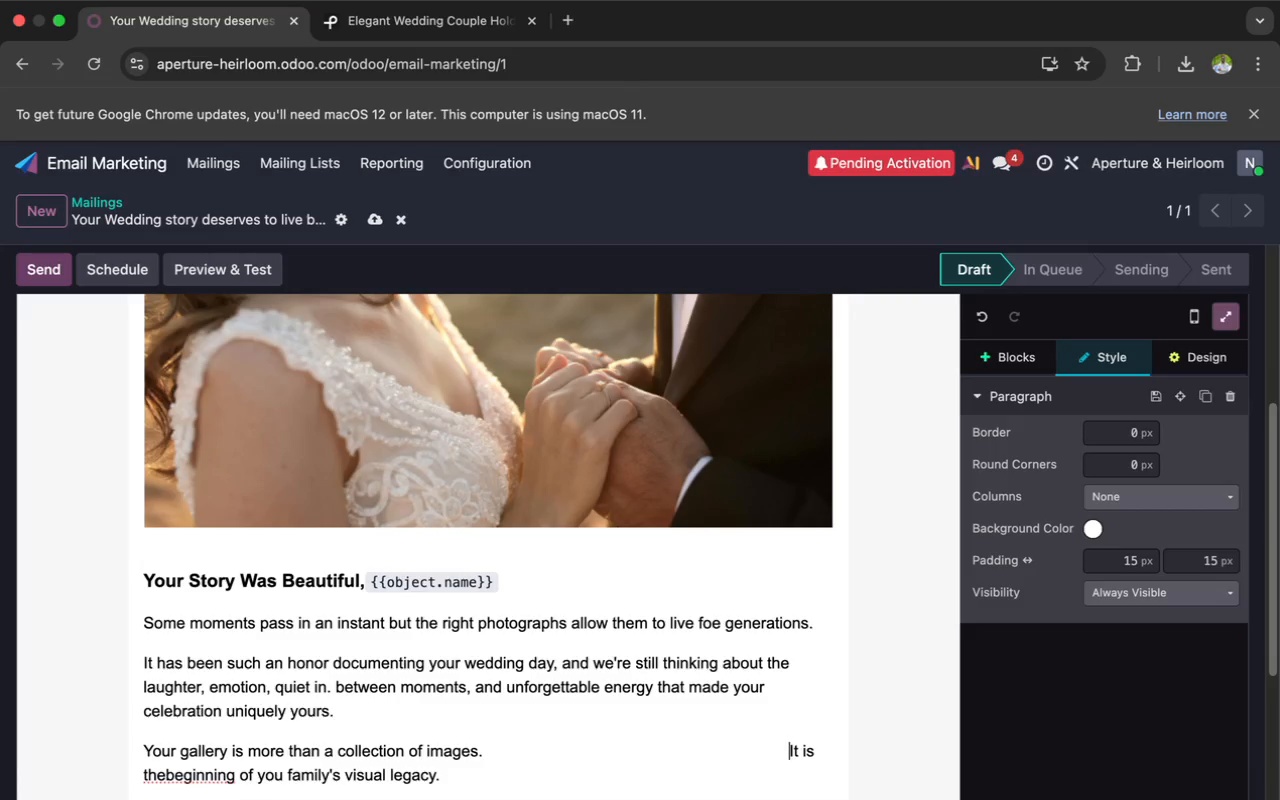 
key(Space)
 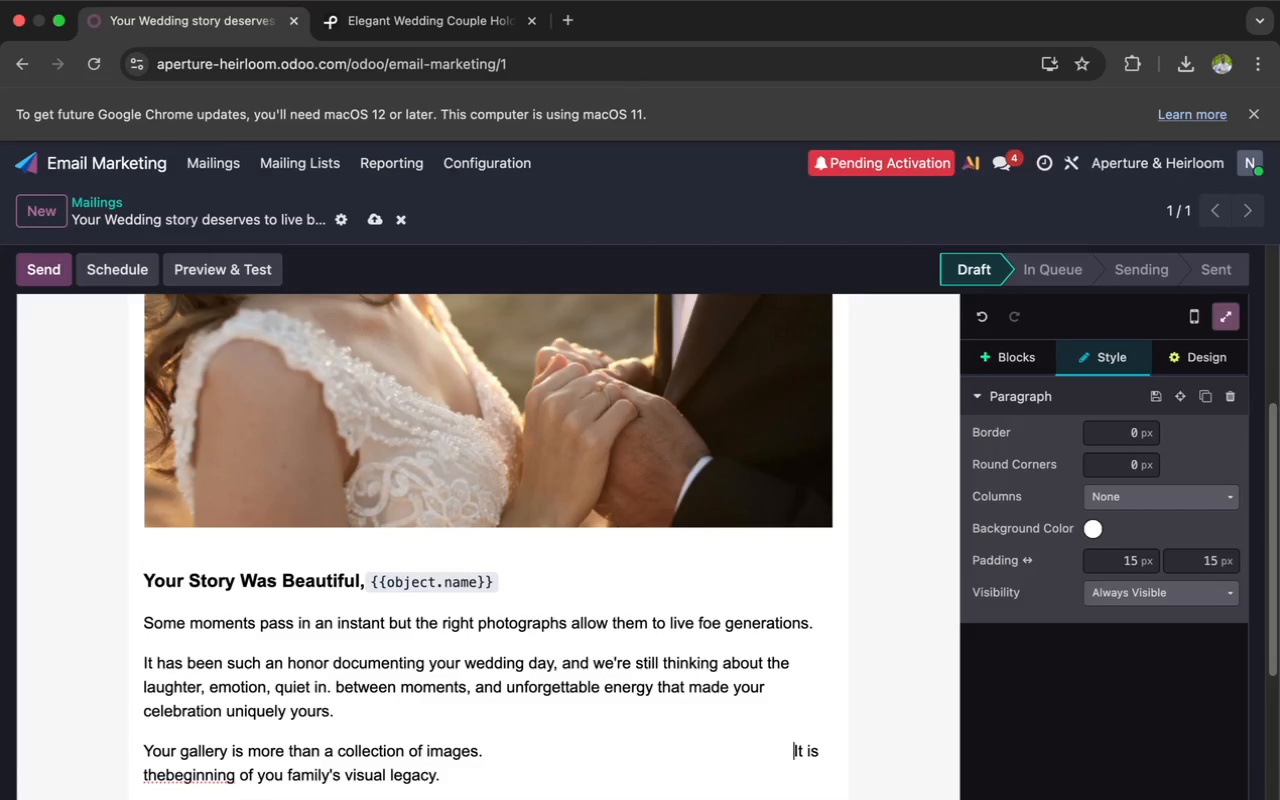 
key(Space)
 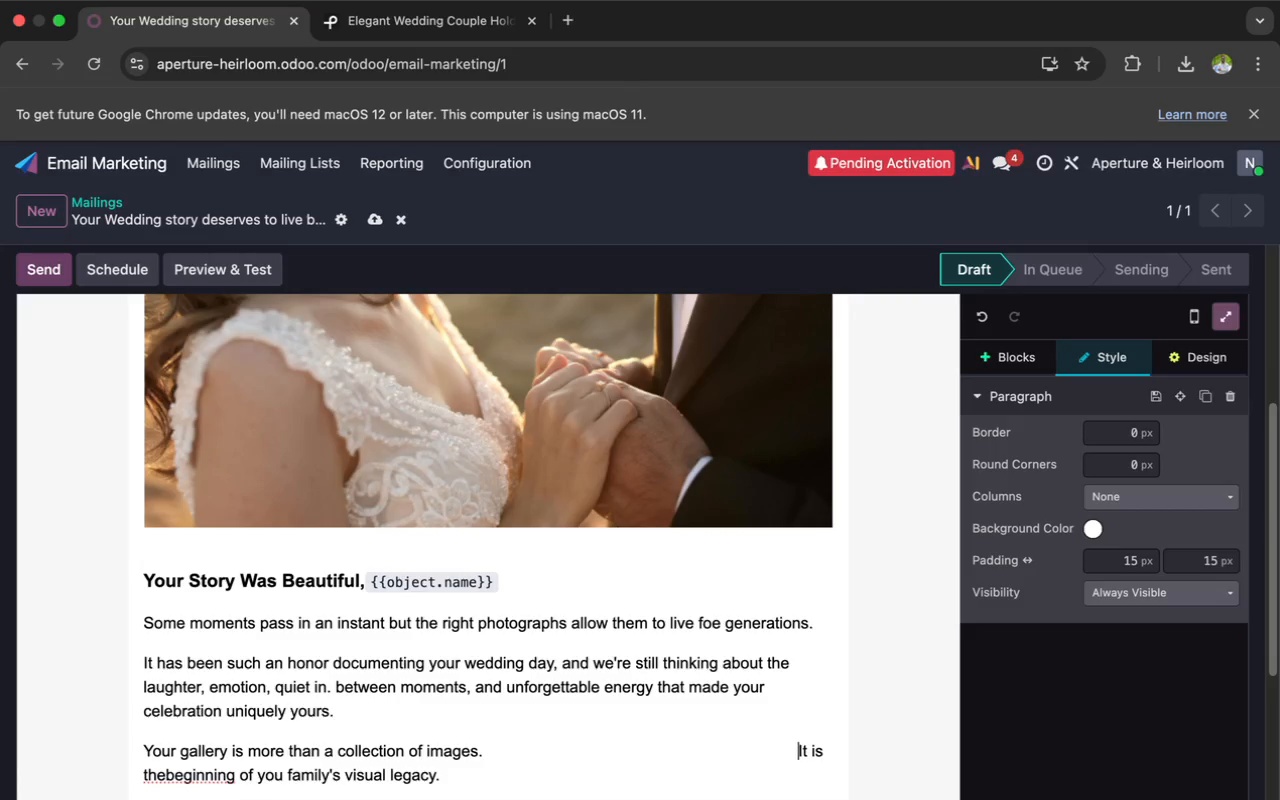 
key(Space)
 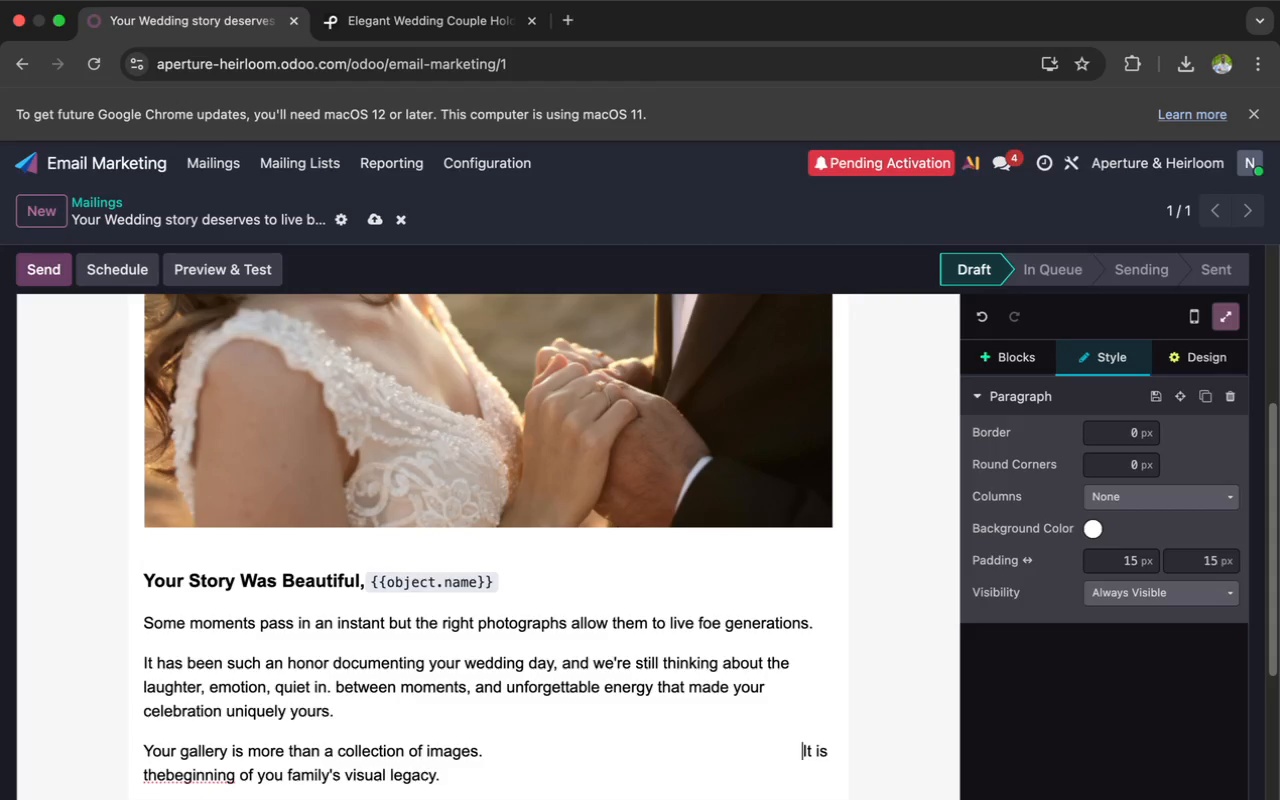 
key(Space)
 